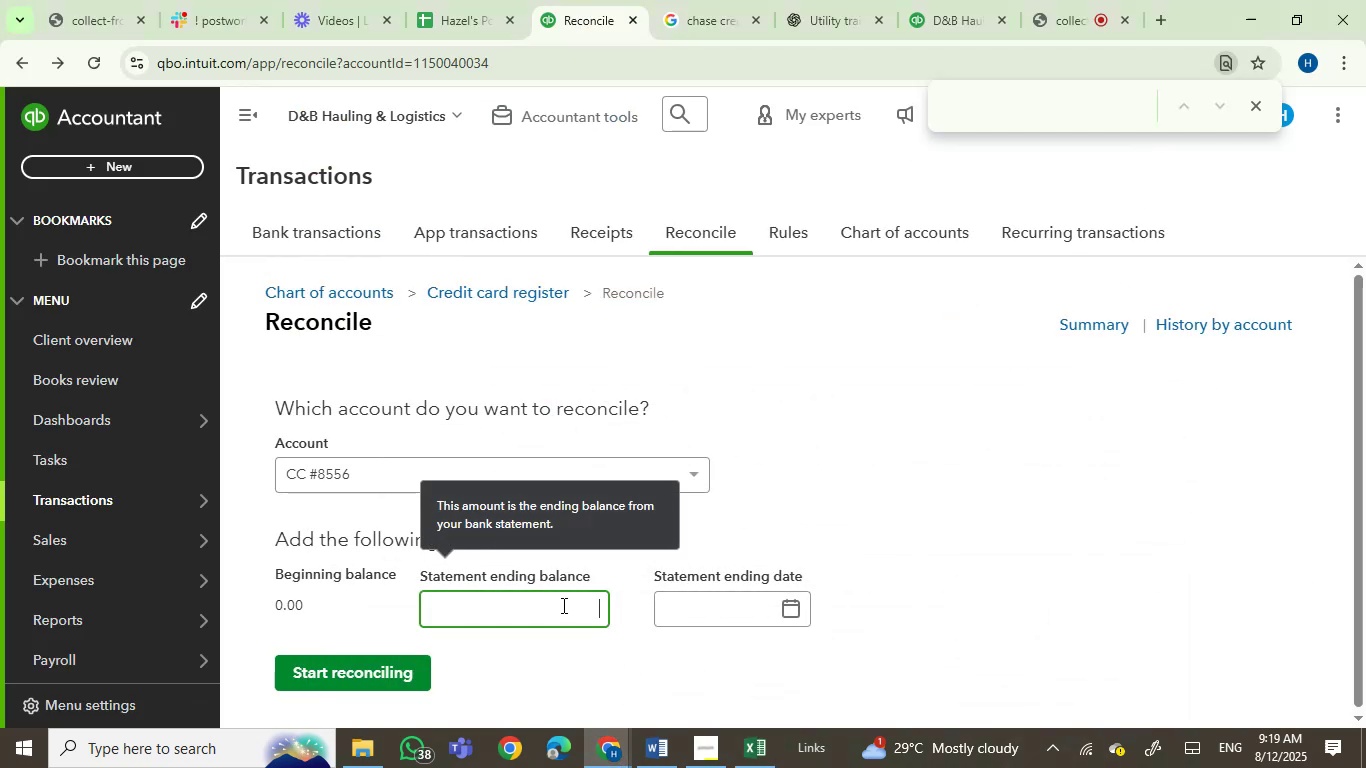 
key(Numpad1)
 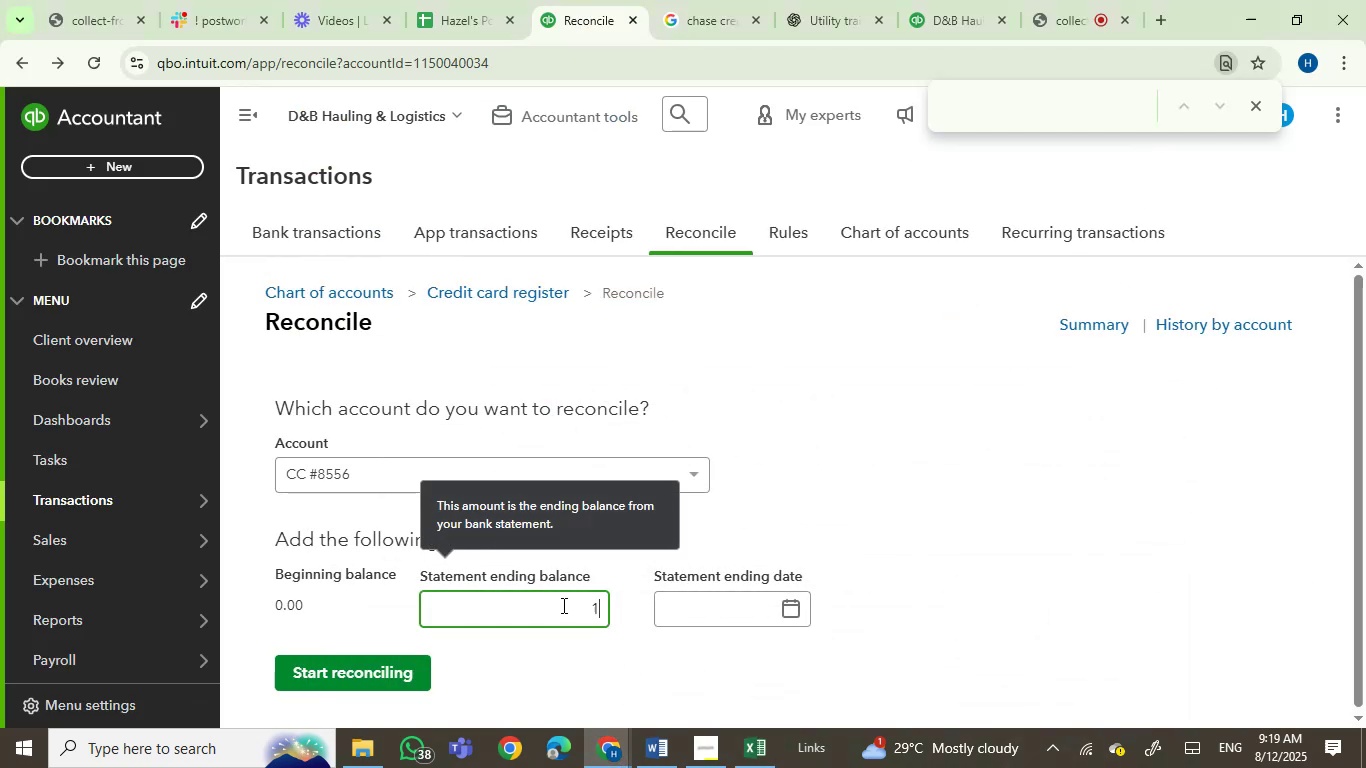 
key(Numpad0)
 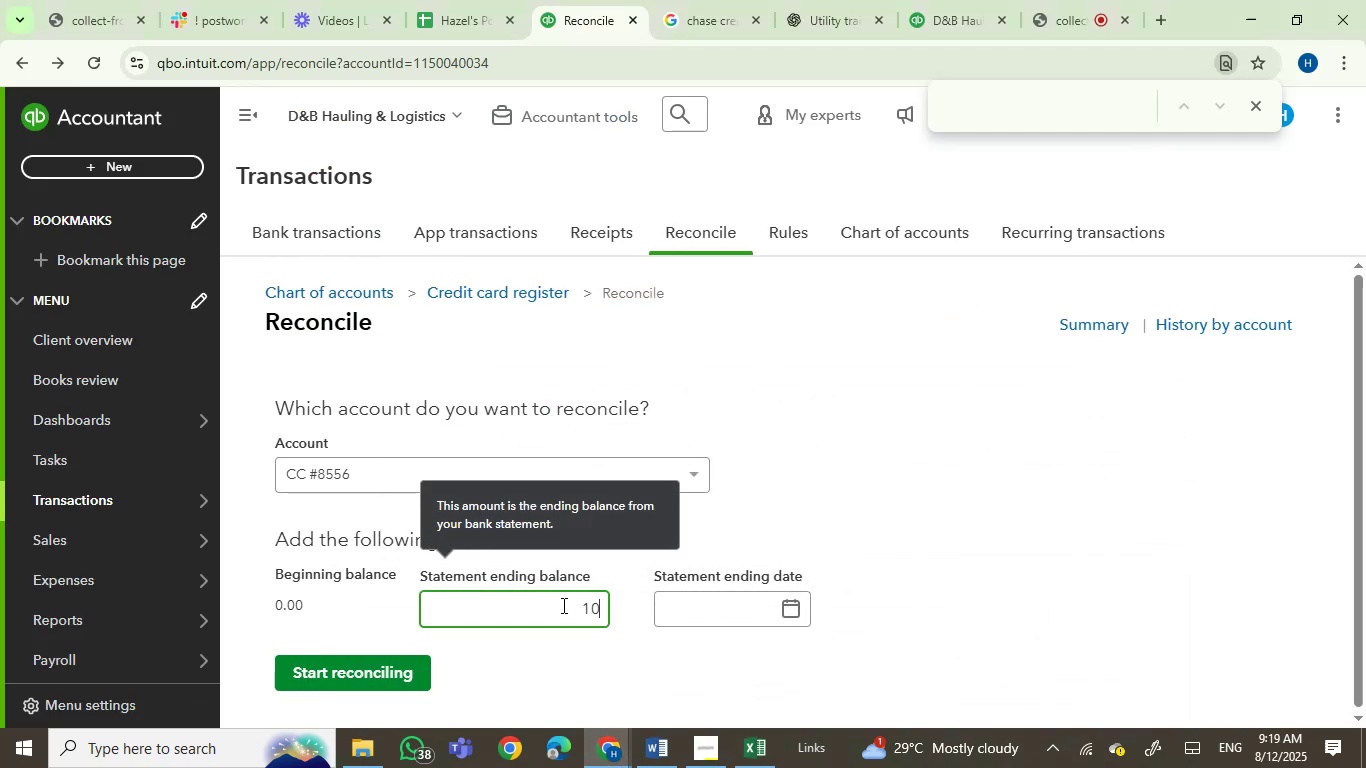 
key(Numpad9)
 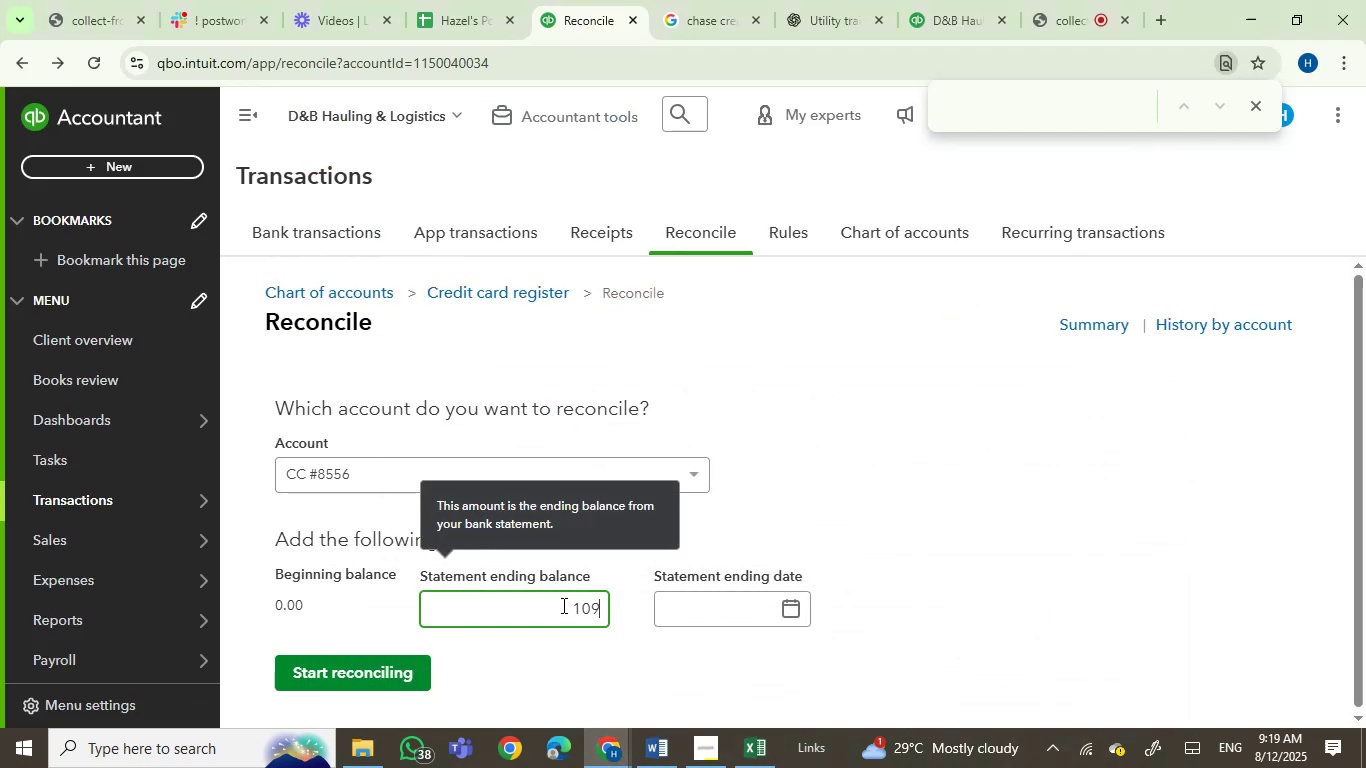 
key(Numpad4)
 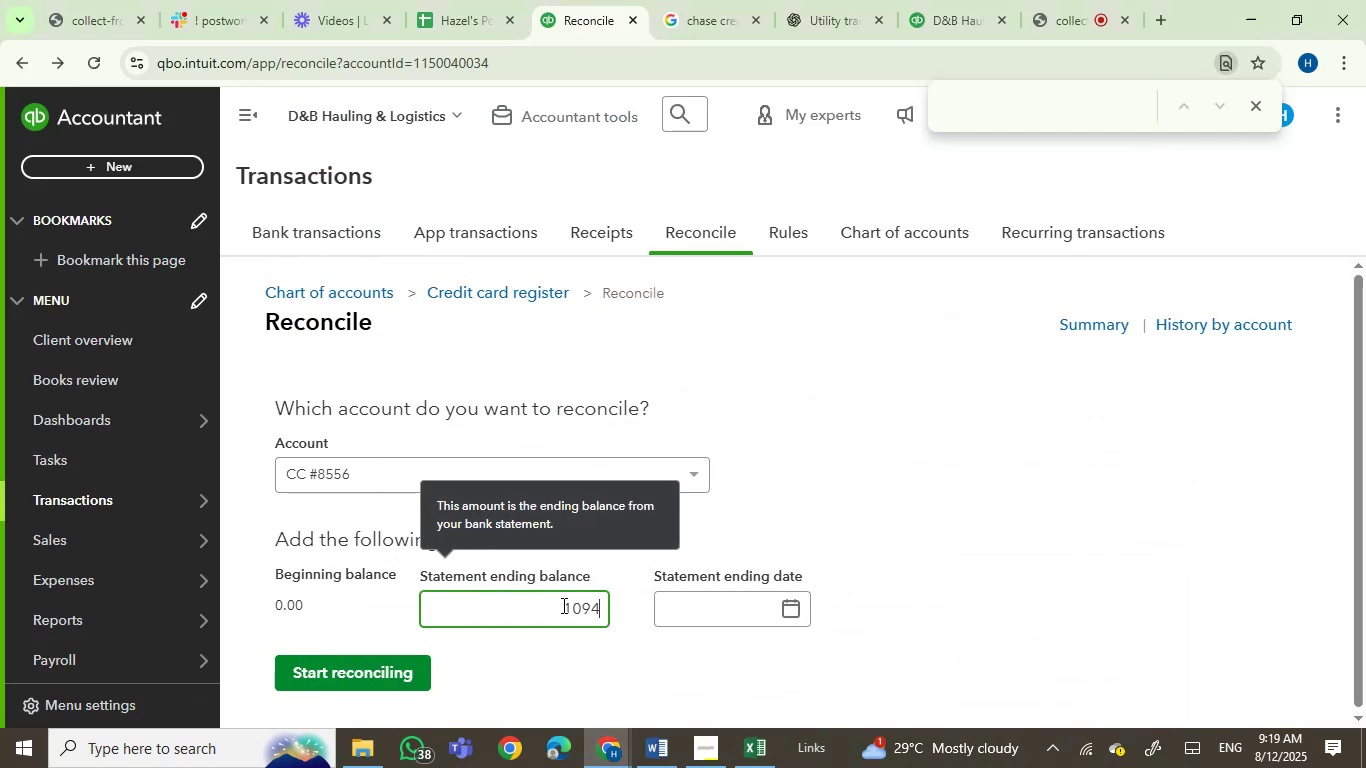 
key(Numpad1)
 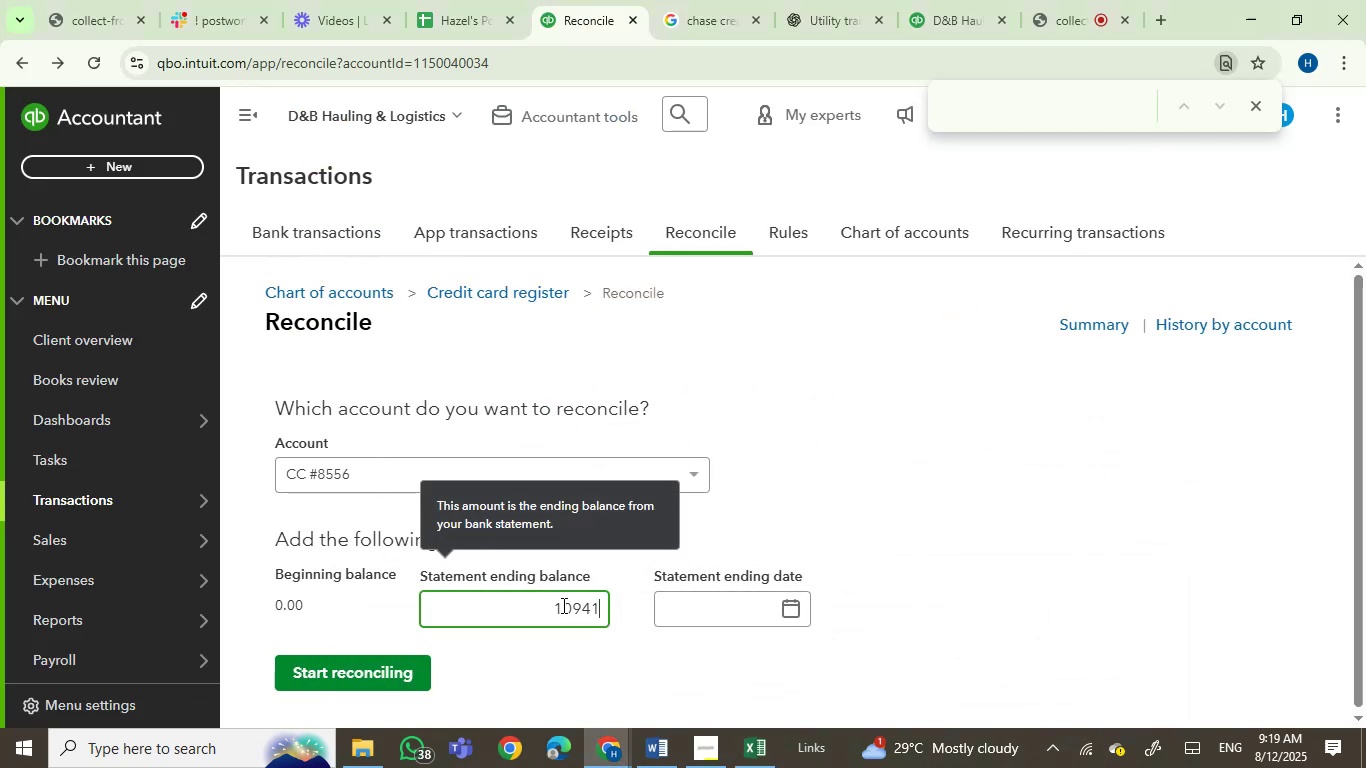 
key(NumpadDecimal)
 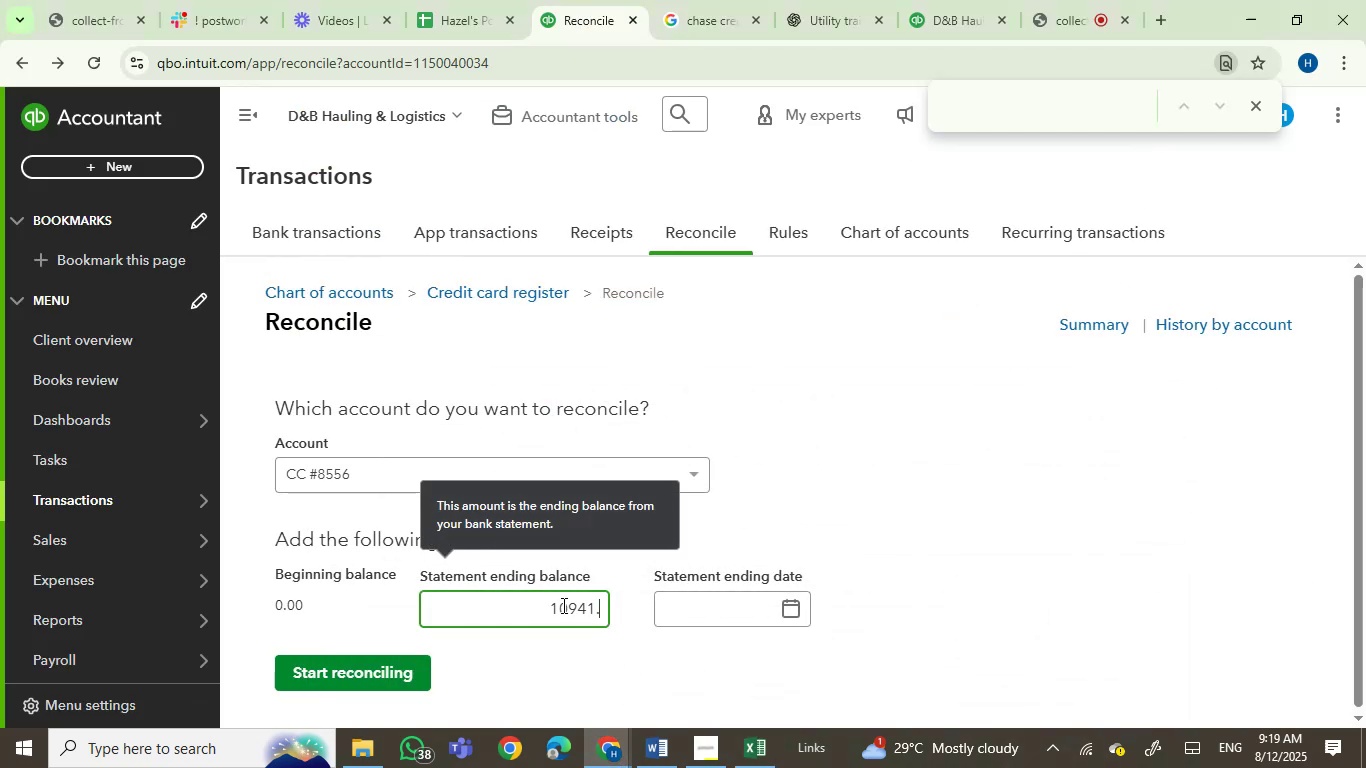 
key(Numpad8)
 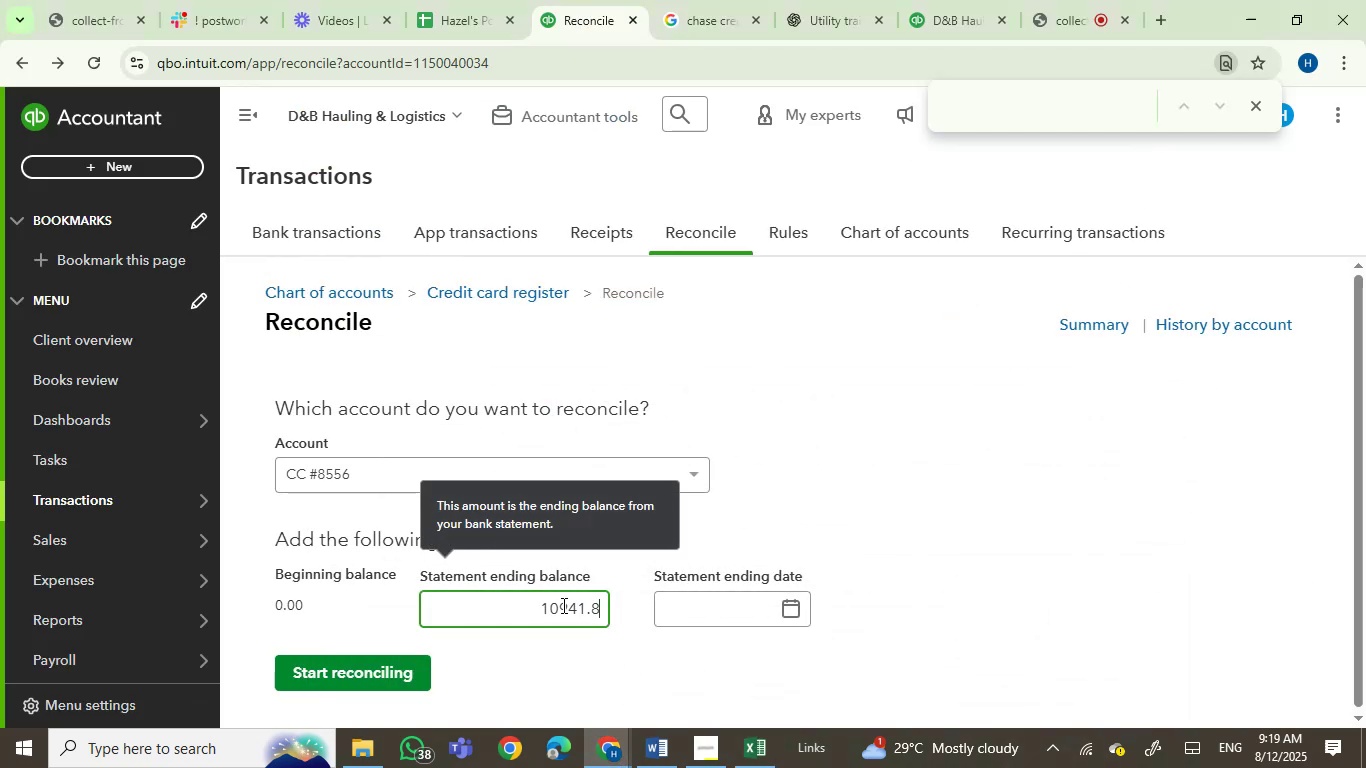 
key(Numpad8)
 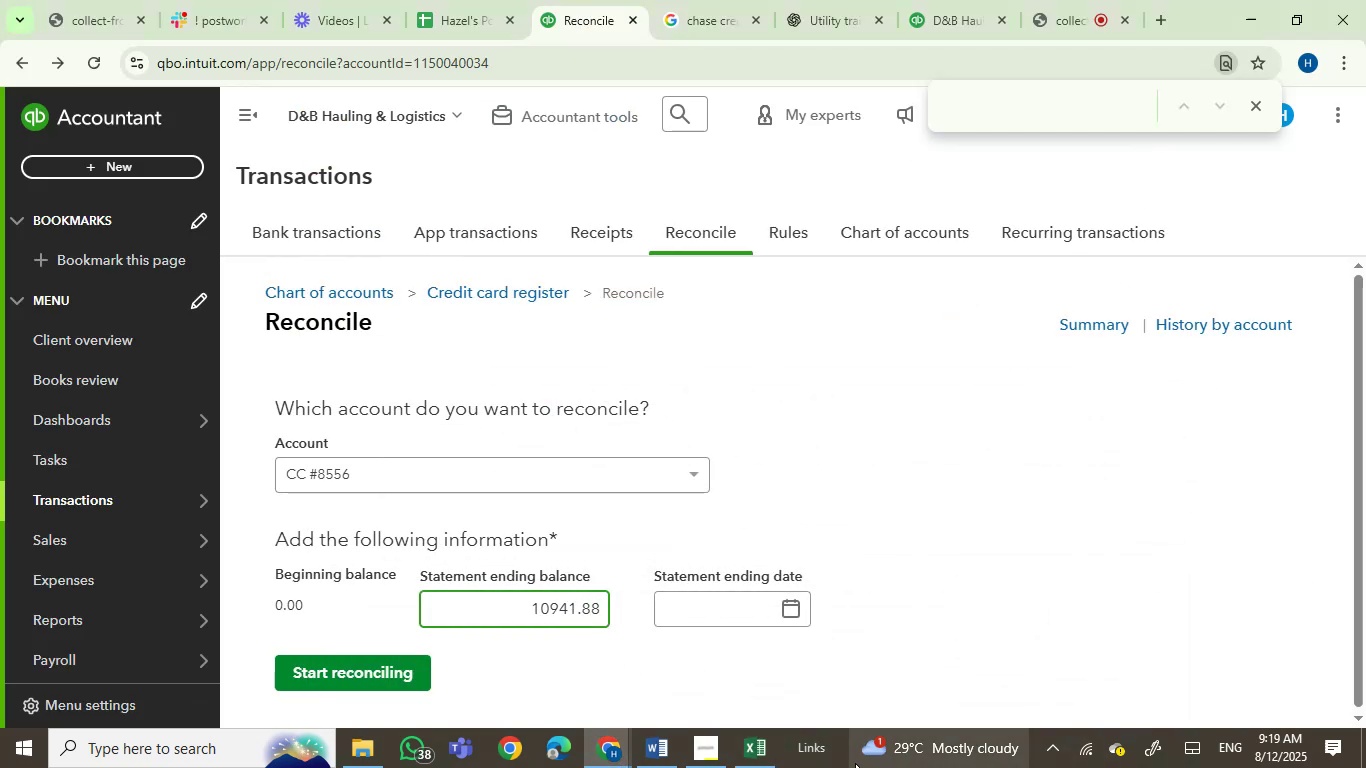 
left_click([751, 750])
 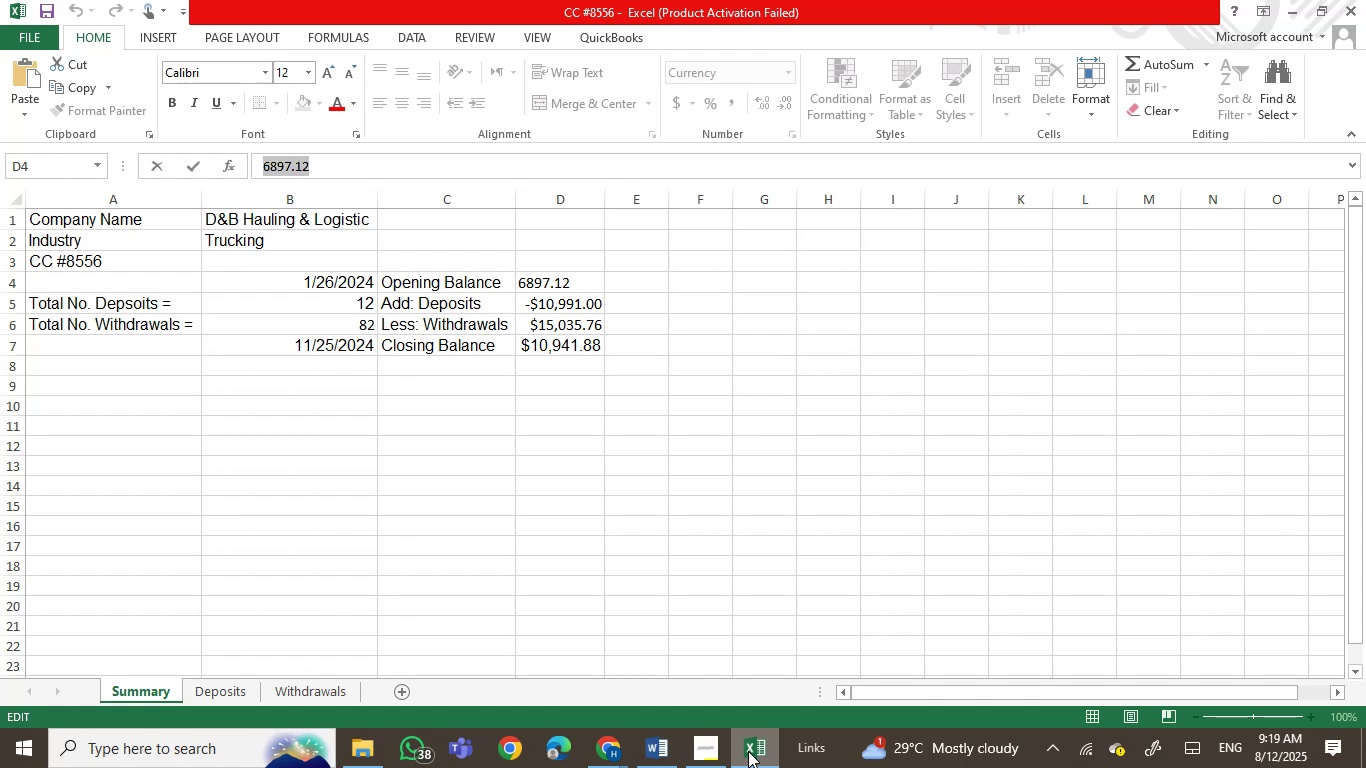 
wait(9.17)
 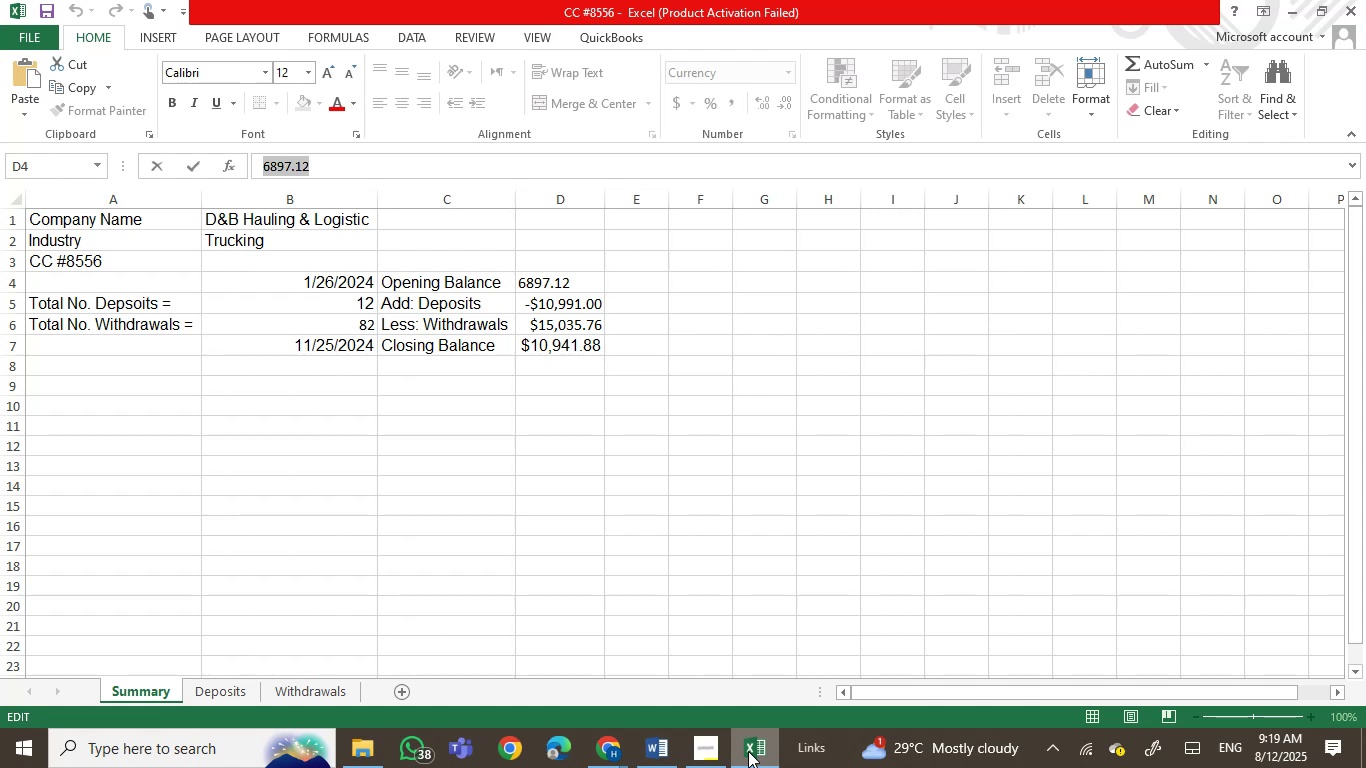 
left_click([748, 751])
 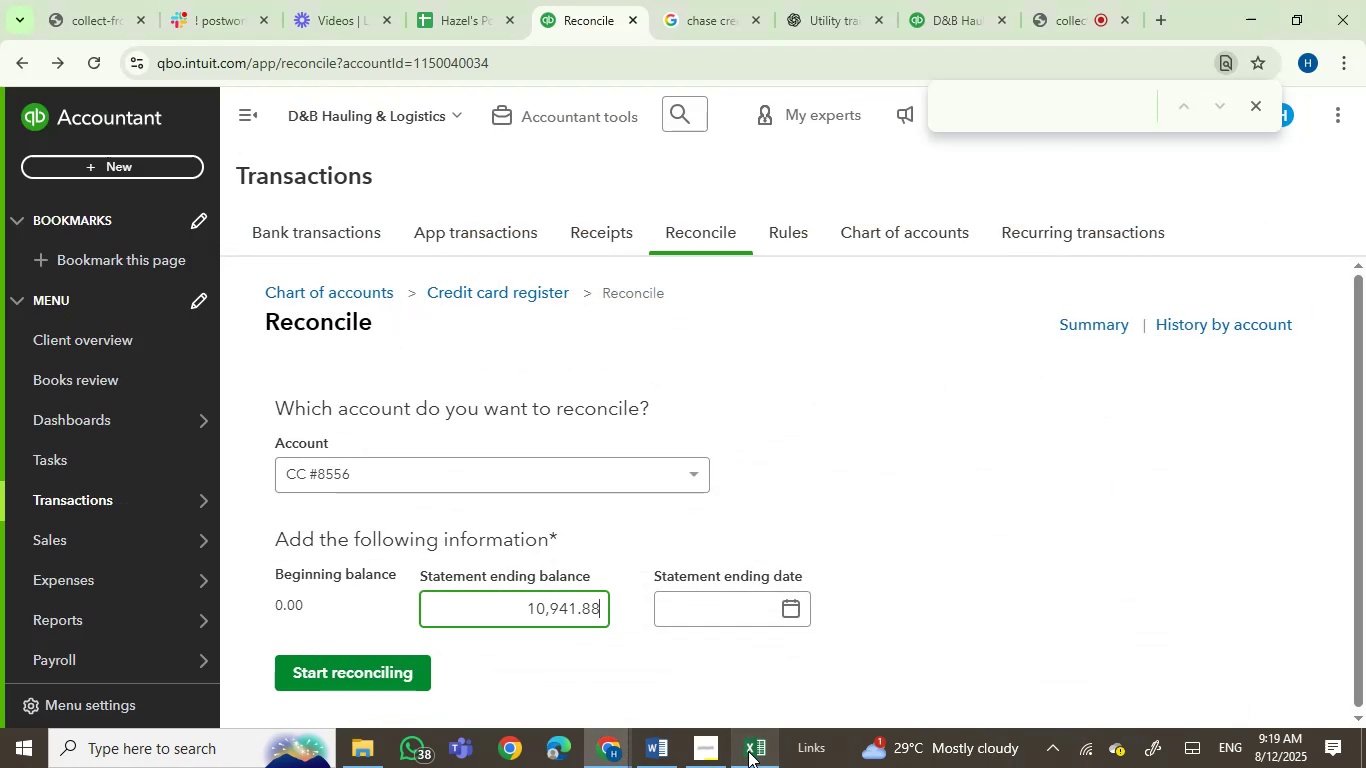 
left_click([748, 751])
 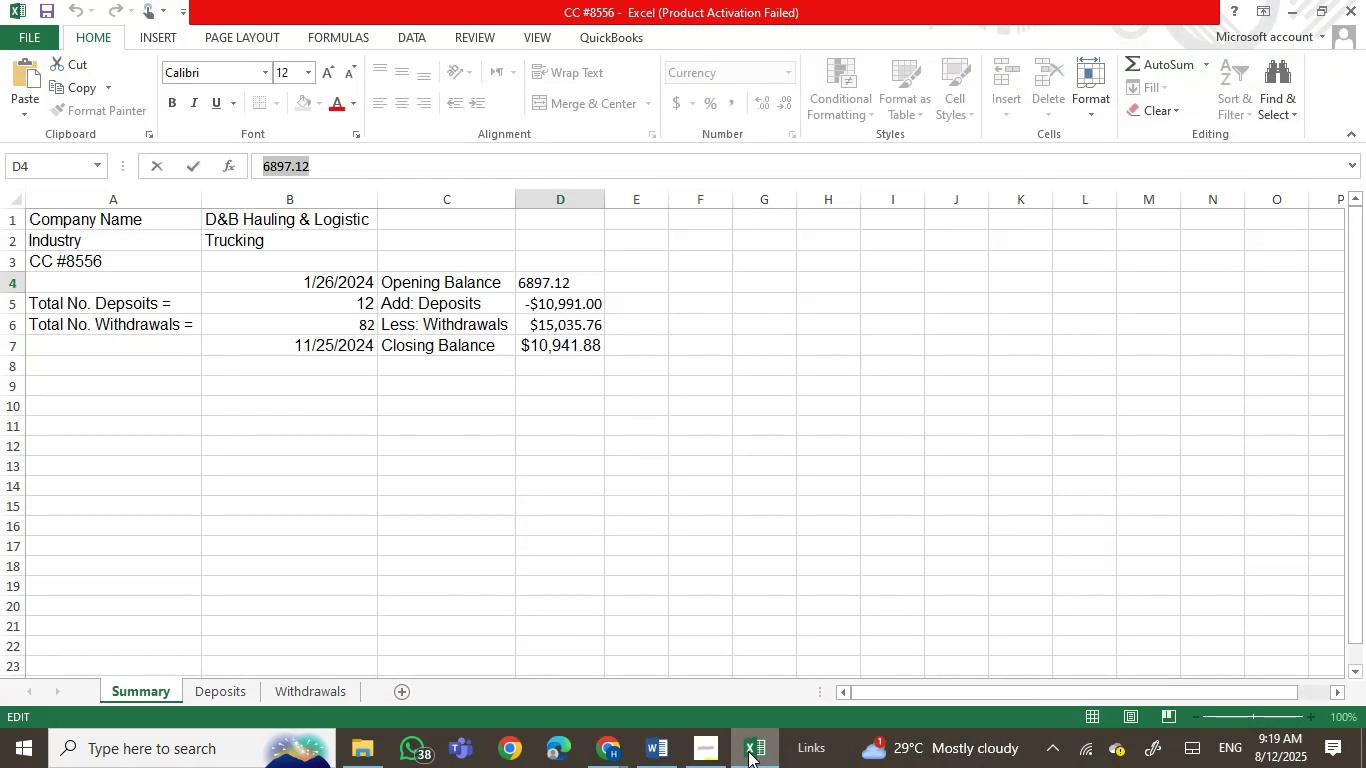 
left_click([748, 751])
 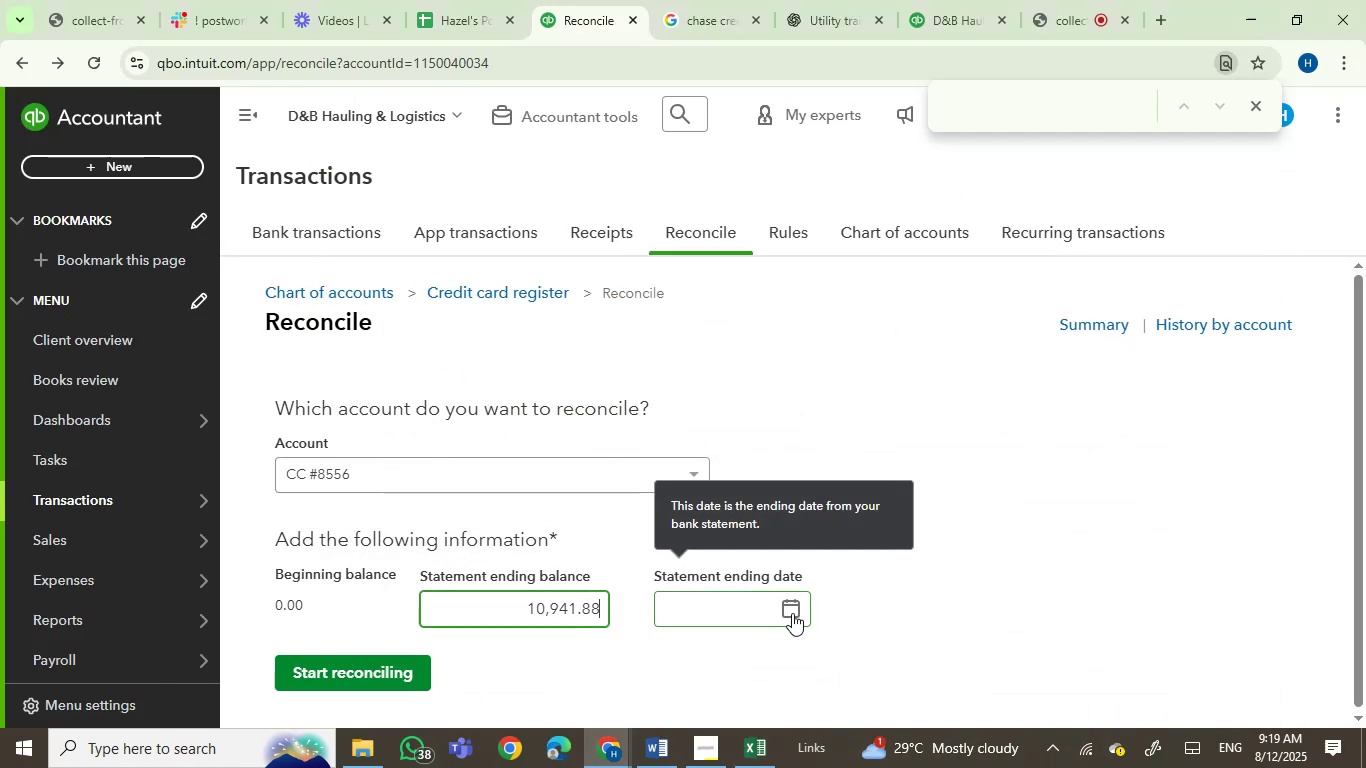 
left_click([792, 613])
 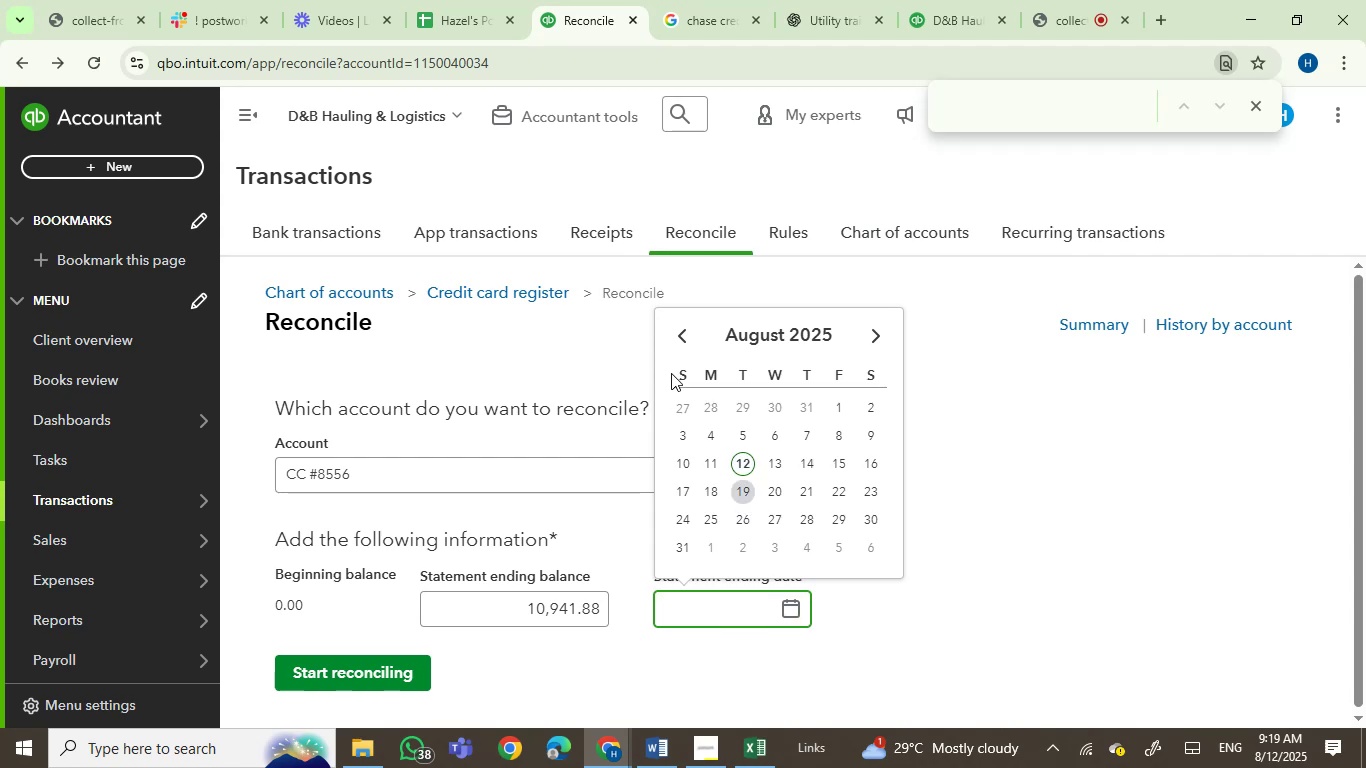 
left_click([683, 351])
 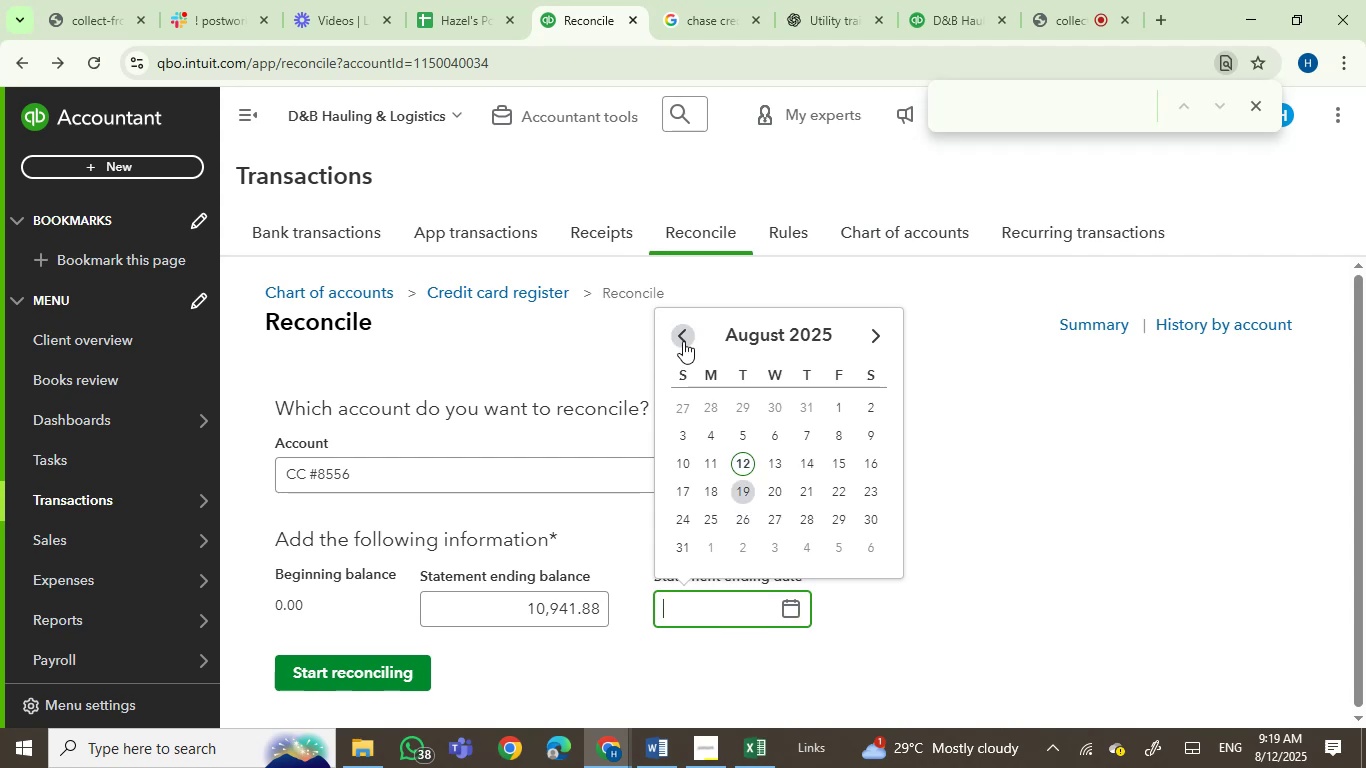 
double_click([683, 341])
 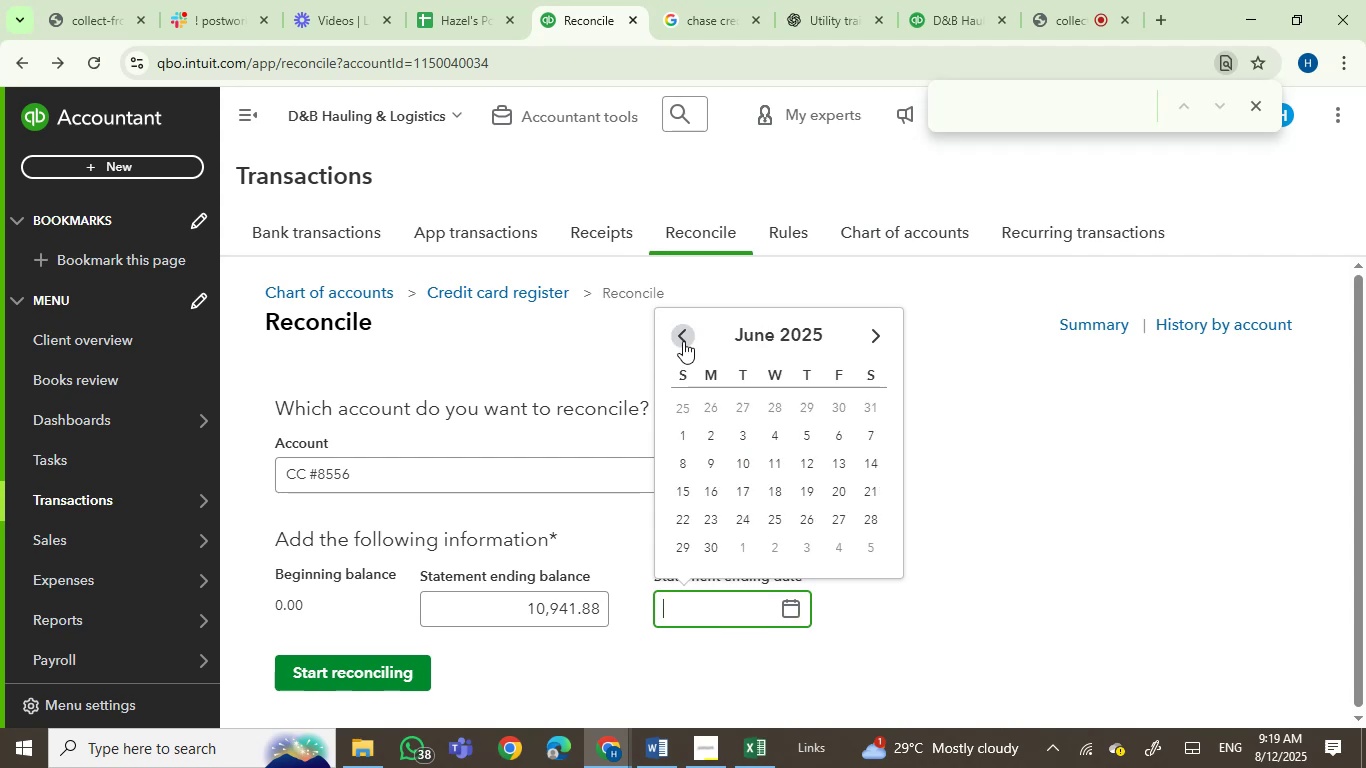 
triple_click([683, 341])
 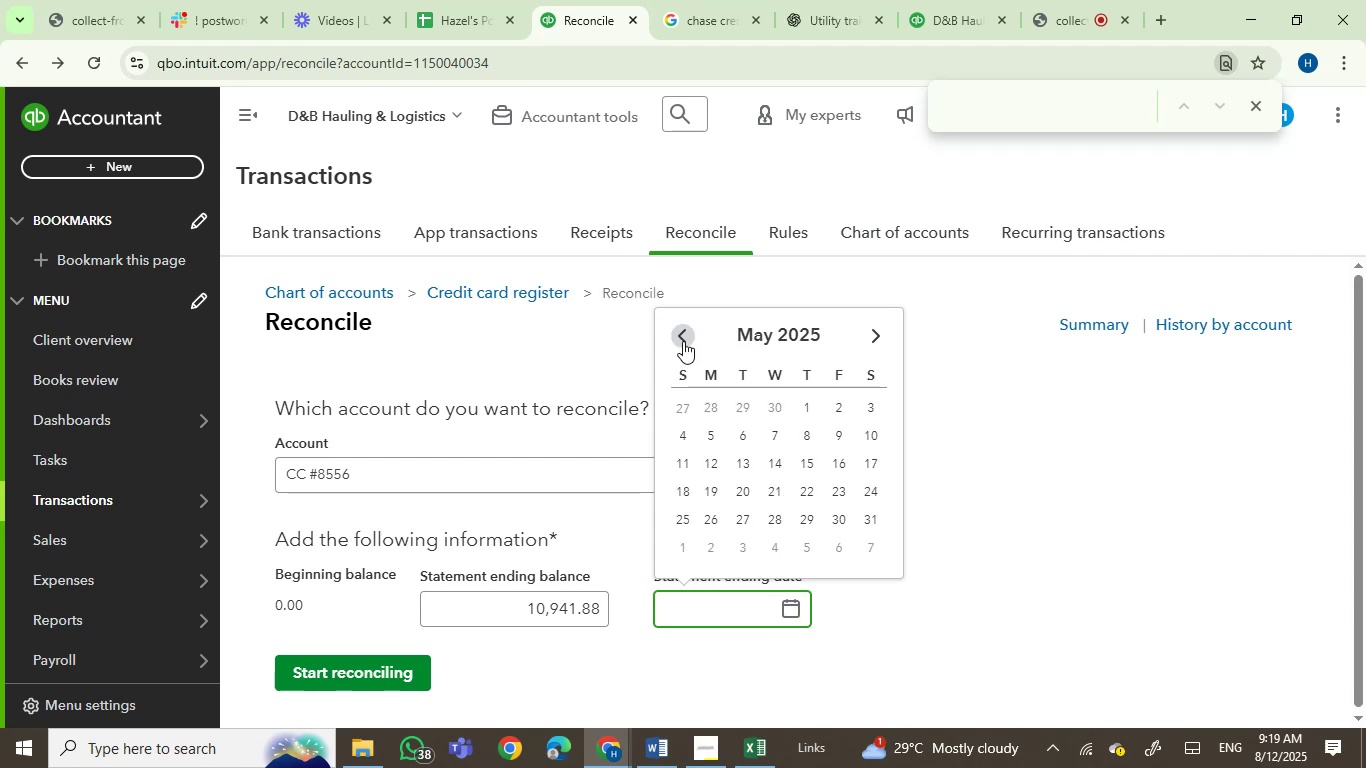 
double_click([683, 341])
 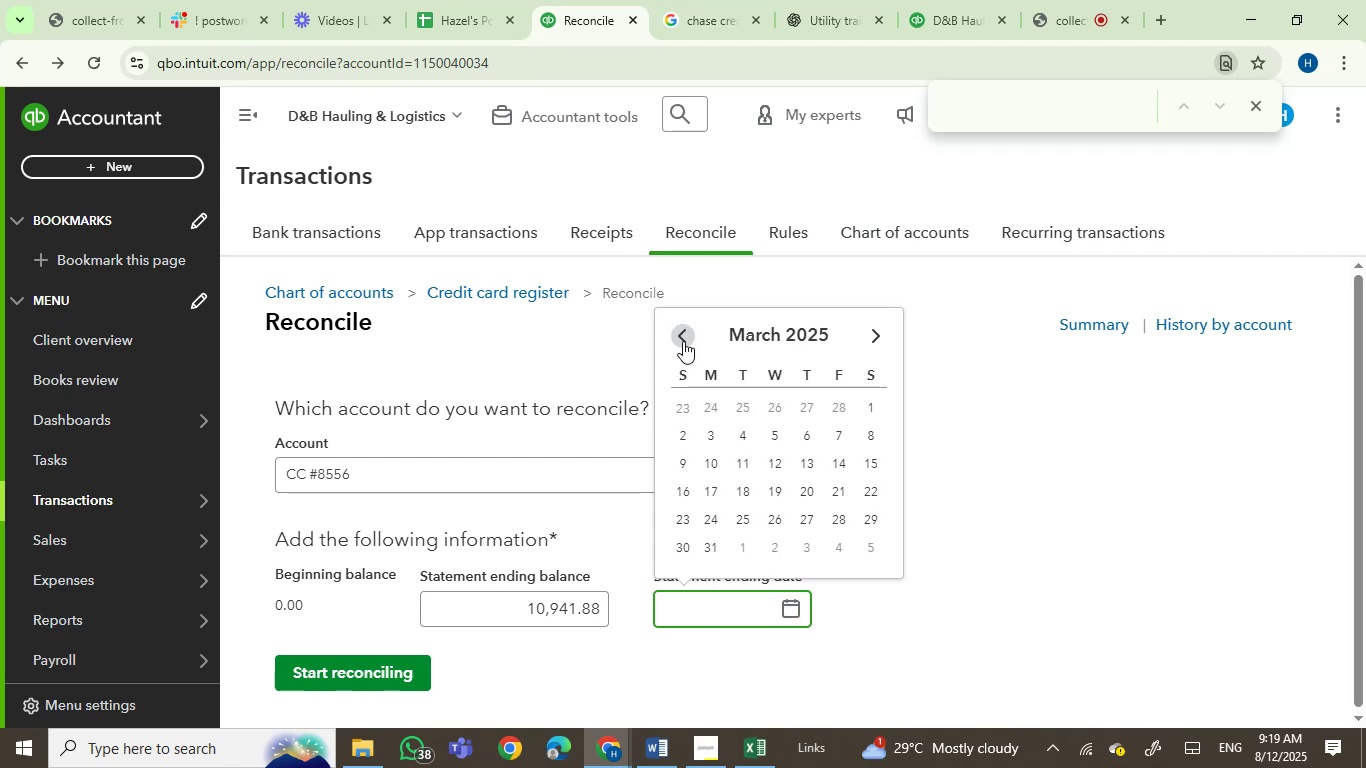 
double_click([683, 341])
 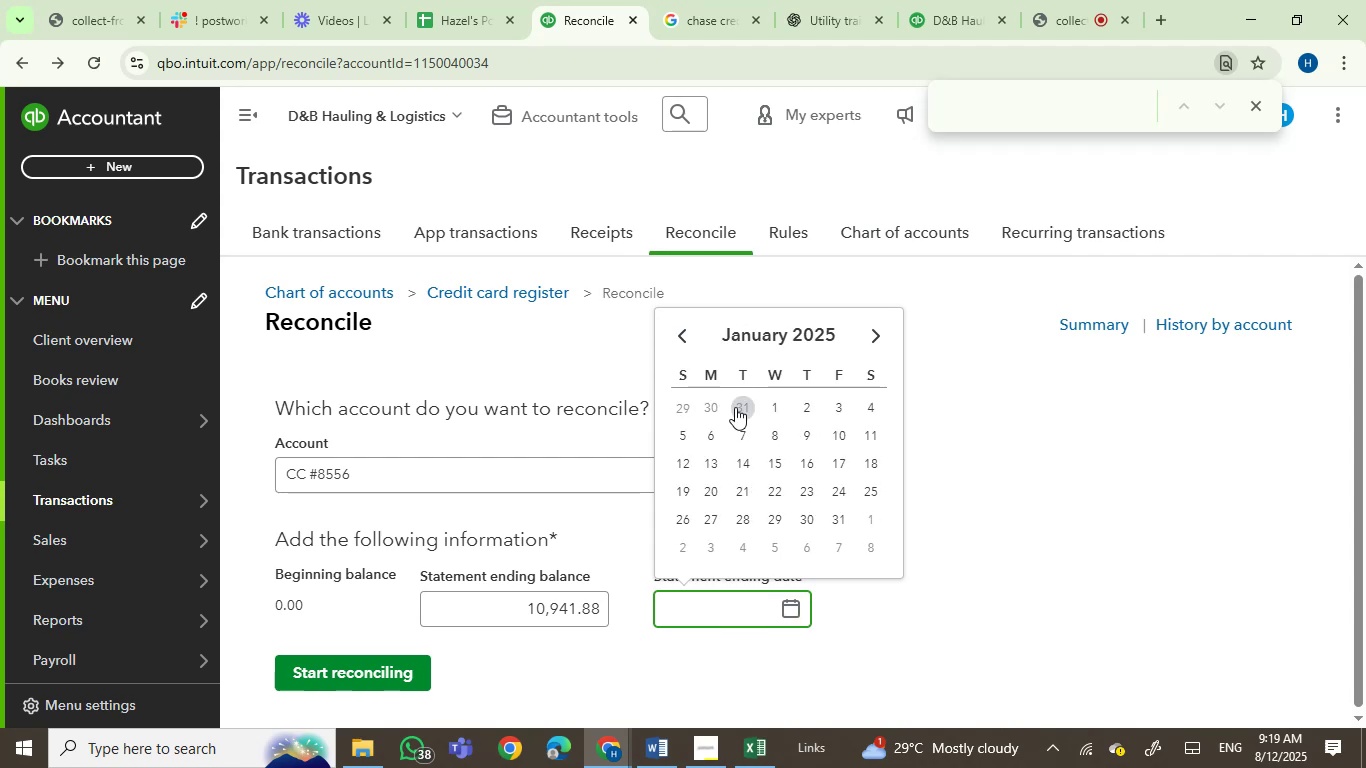 
scroll: coordinate [617, 538], scroll_direction: down, amount: 2.0
 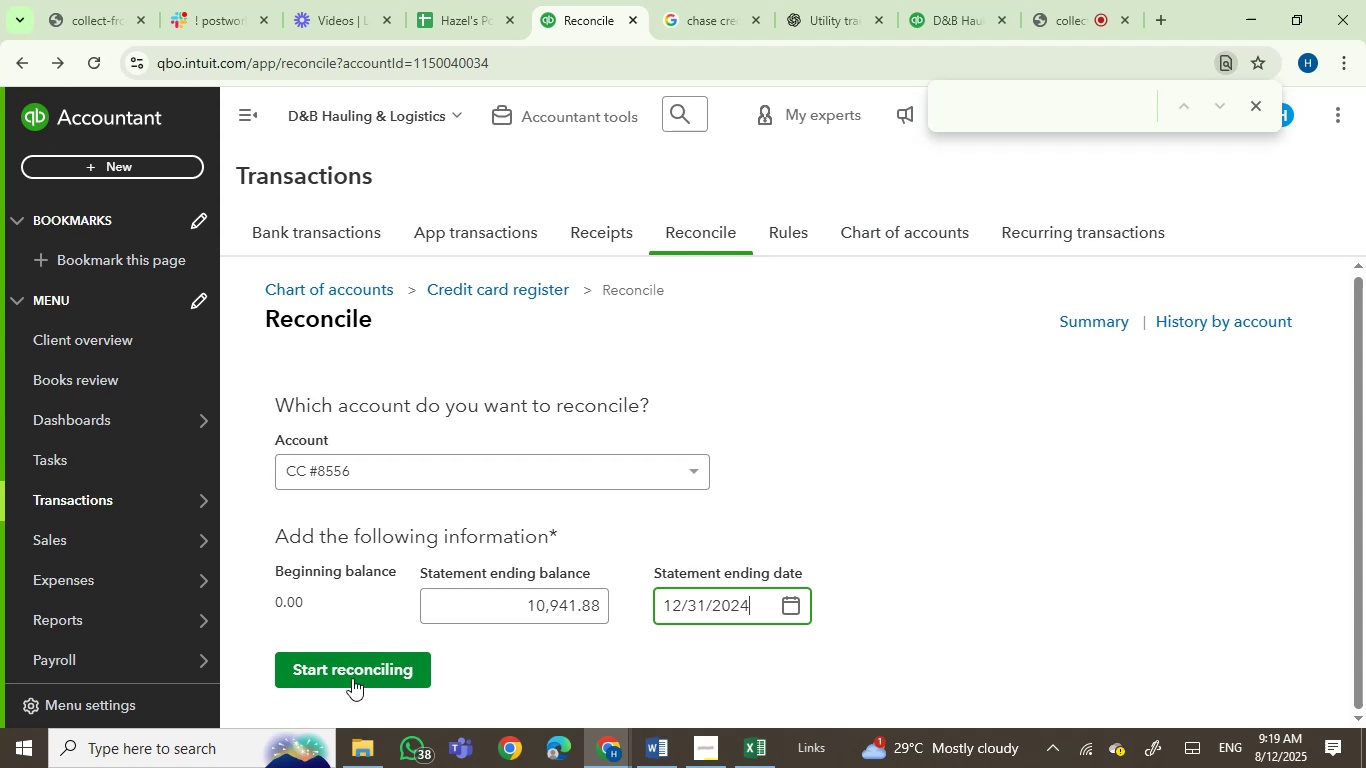 
left_click([353, 671])
 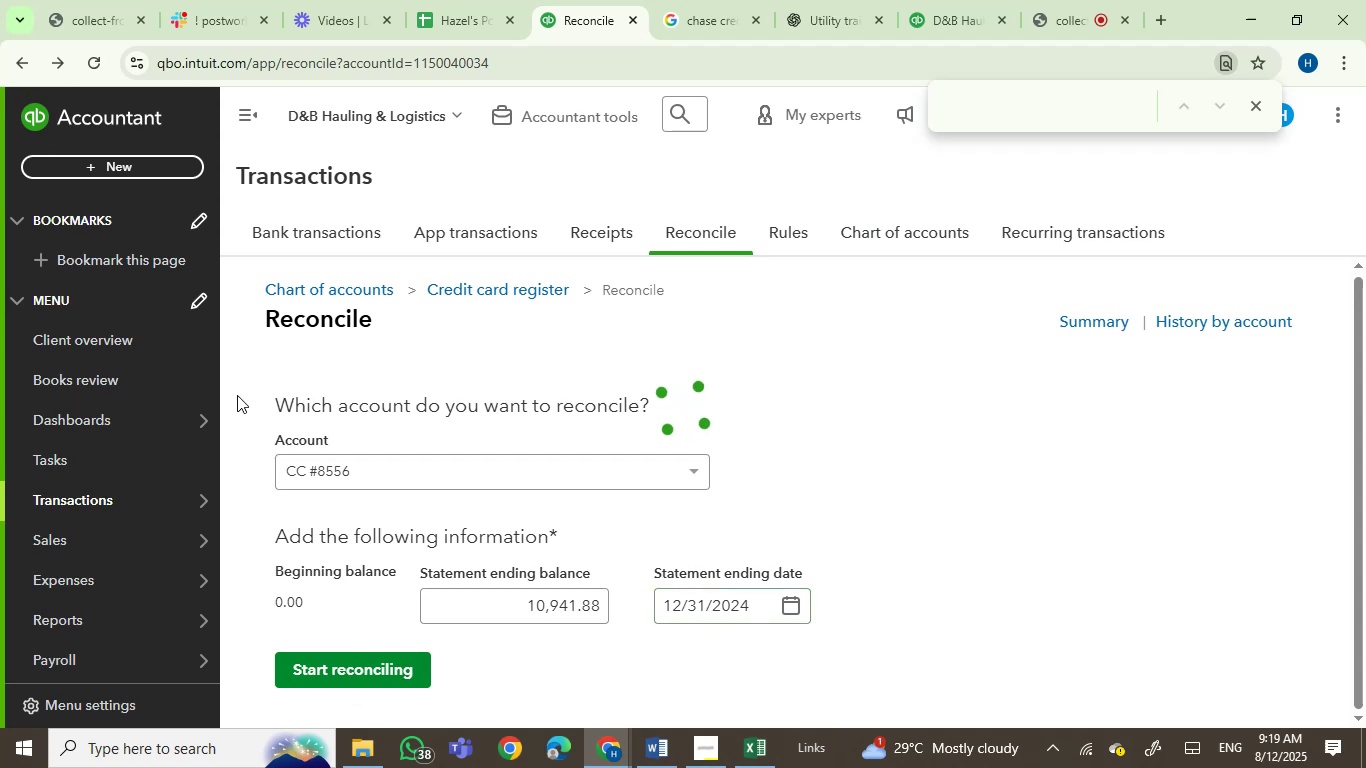 
mouse_move([1109, 452])
 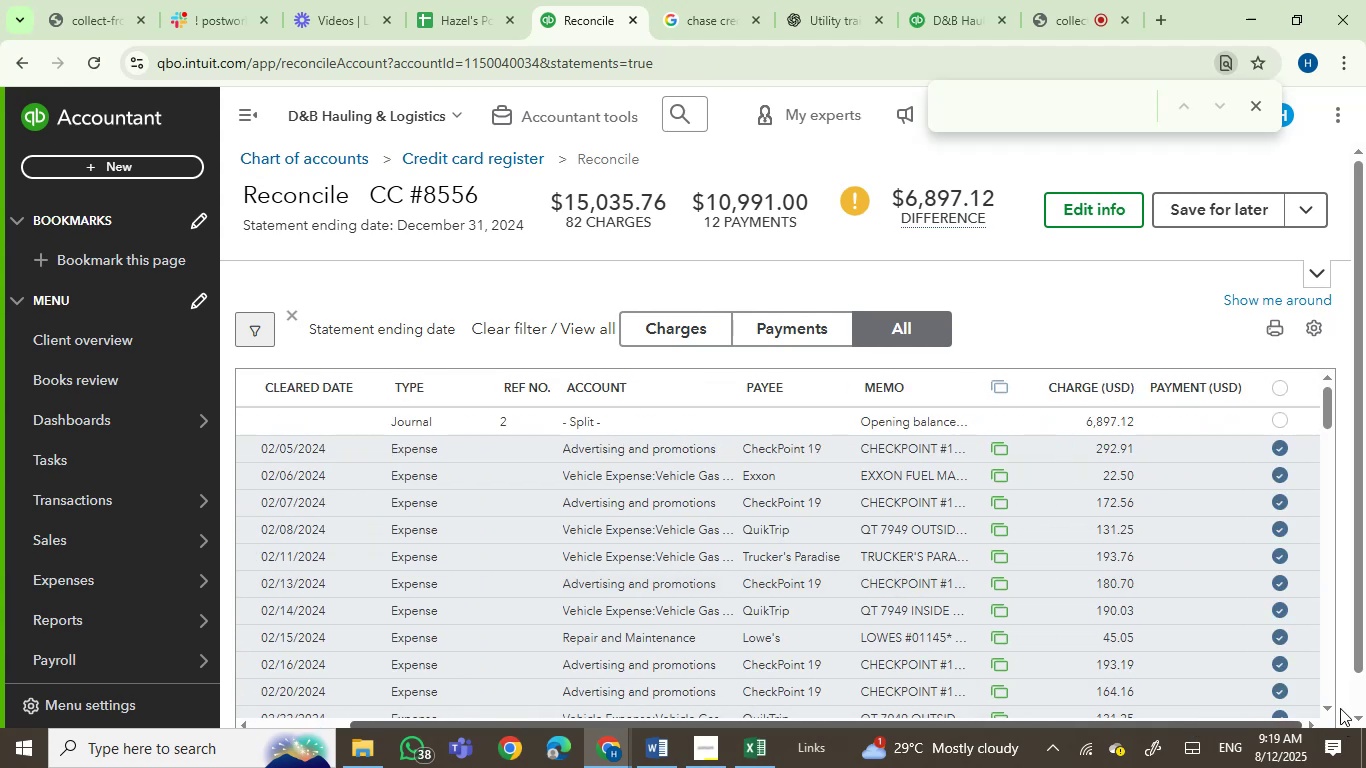 
left_click([1279, 427])
 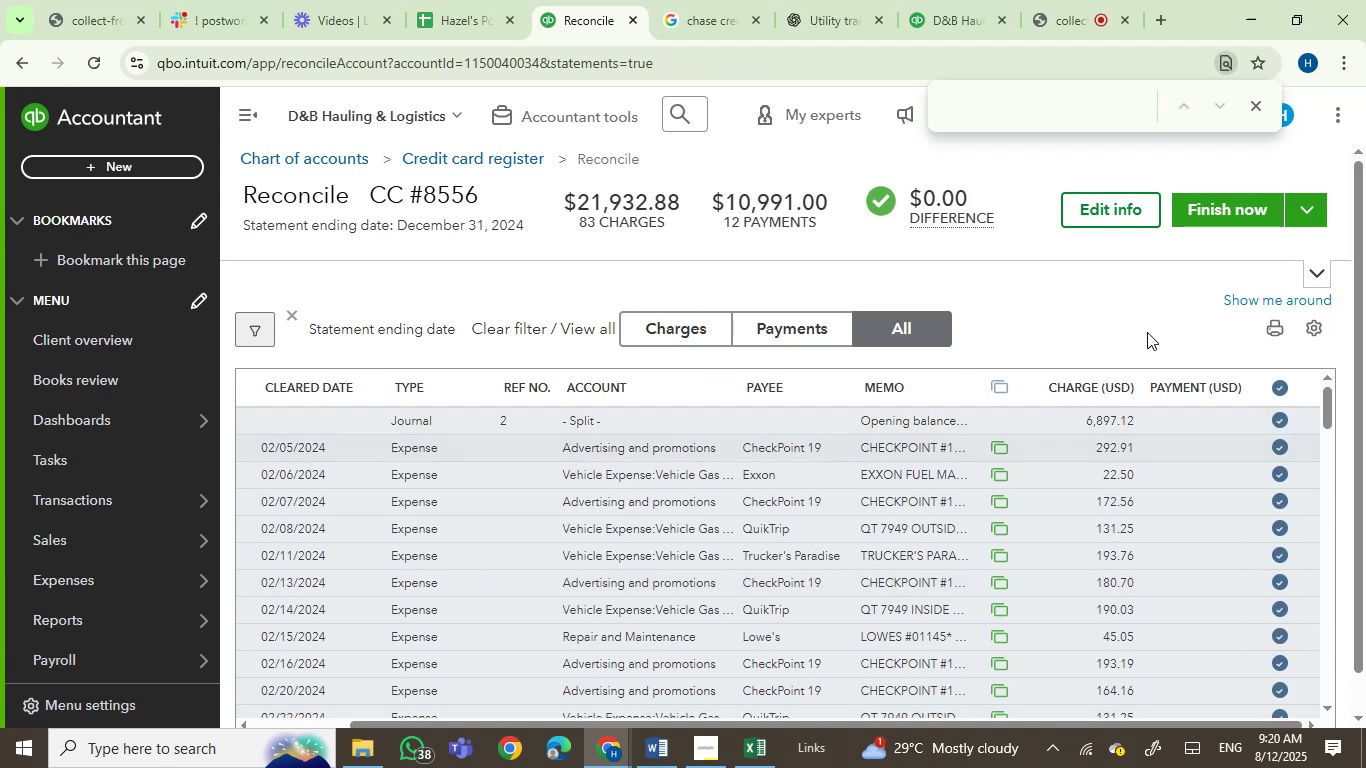 
left_click([1124, 216])
 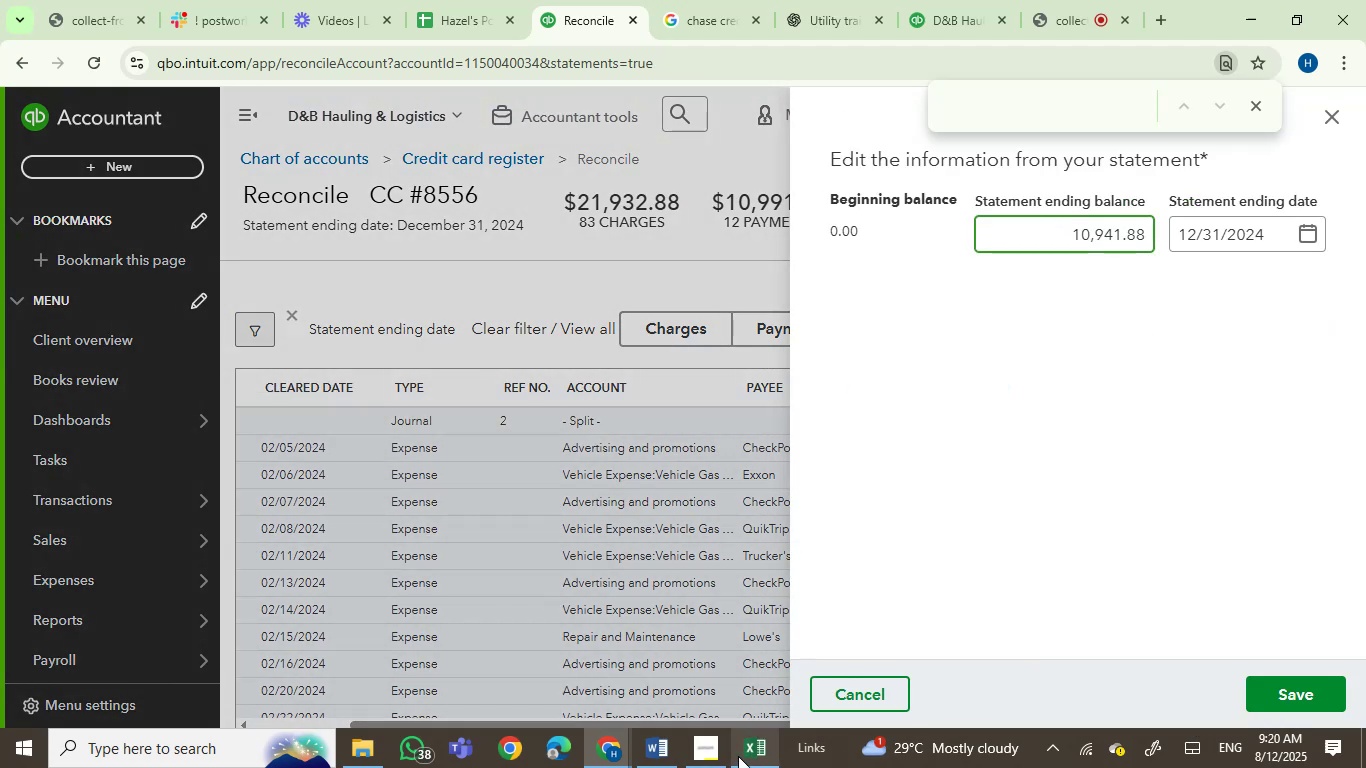 
left_click([744, 753])
 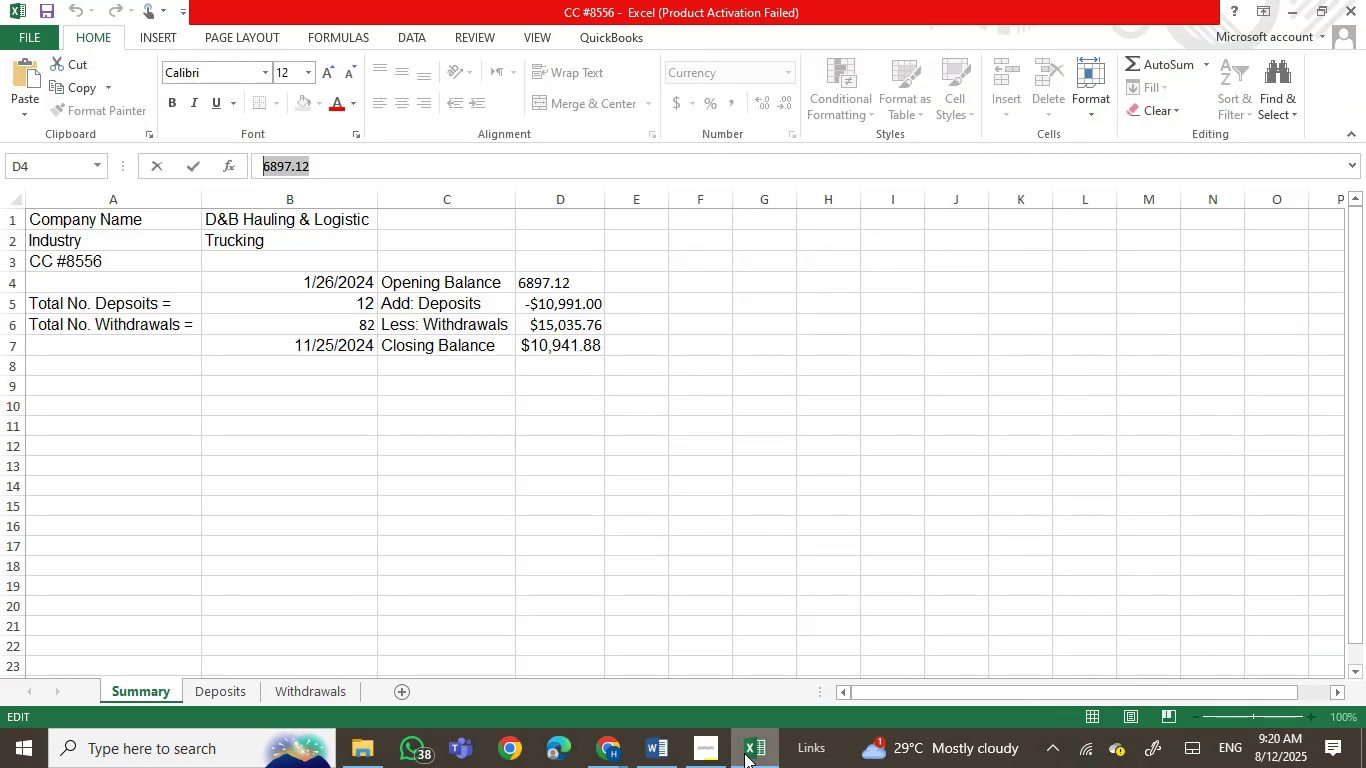 
left_click([744, 753])
 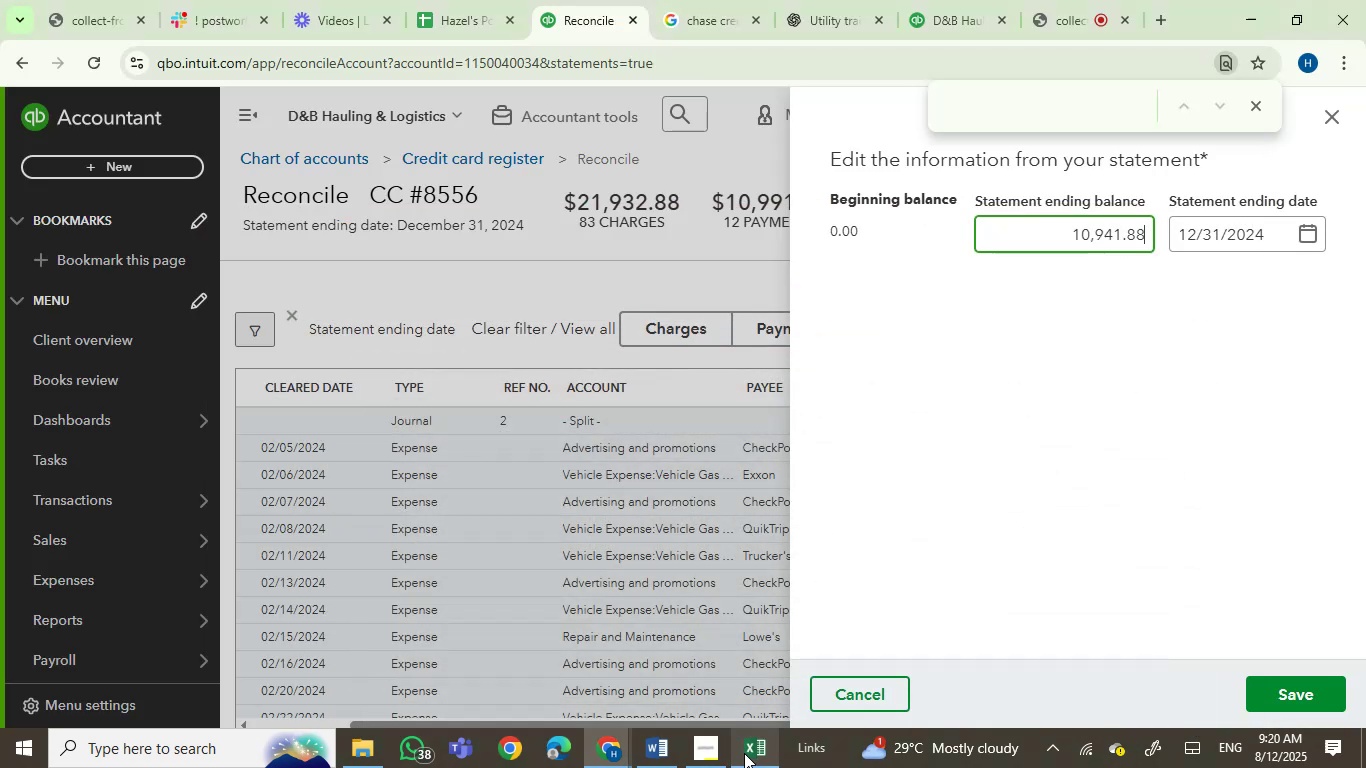 
left_click([744, 753])
 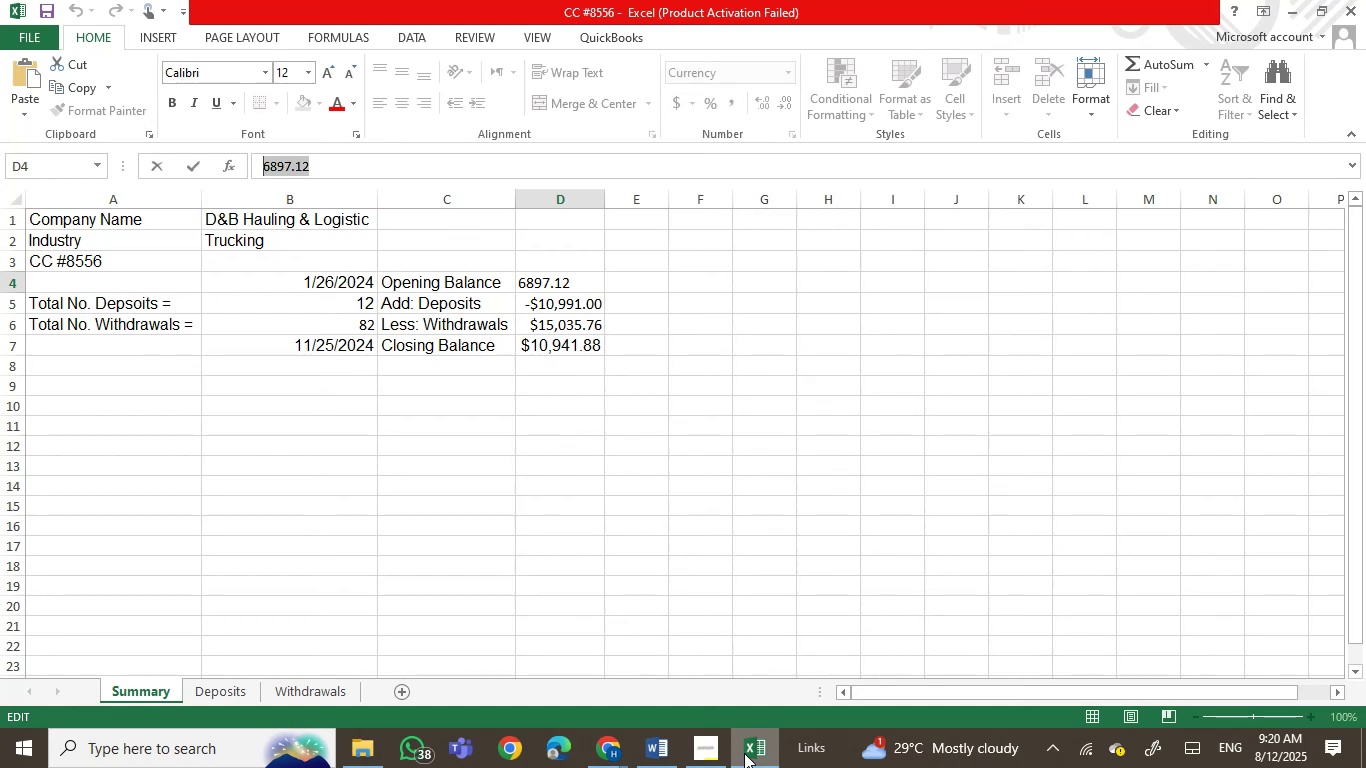 
wait(6.23)
 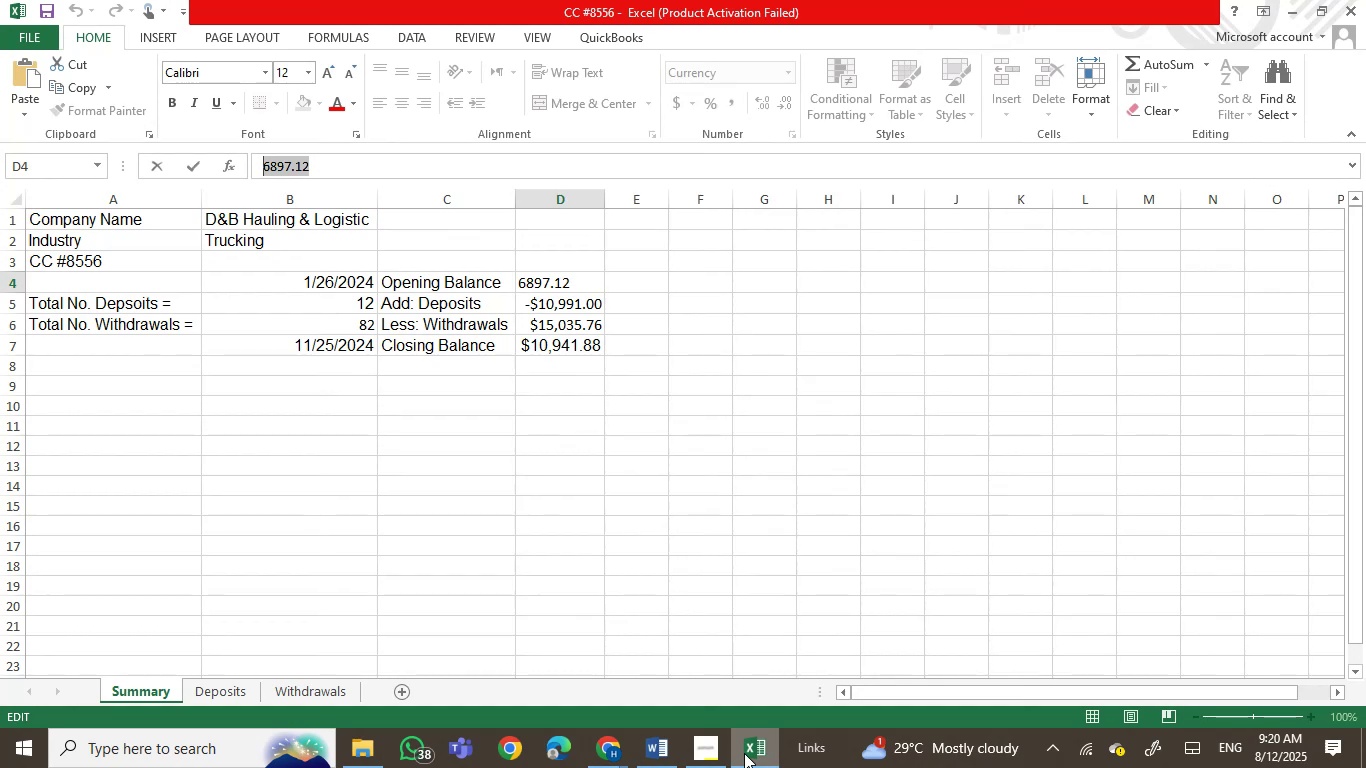 
left_click([744, 753])
 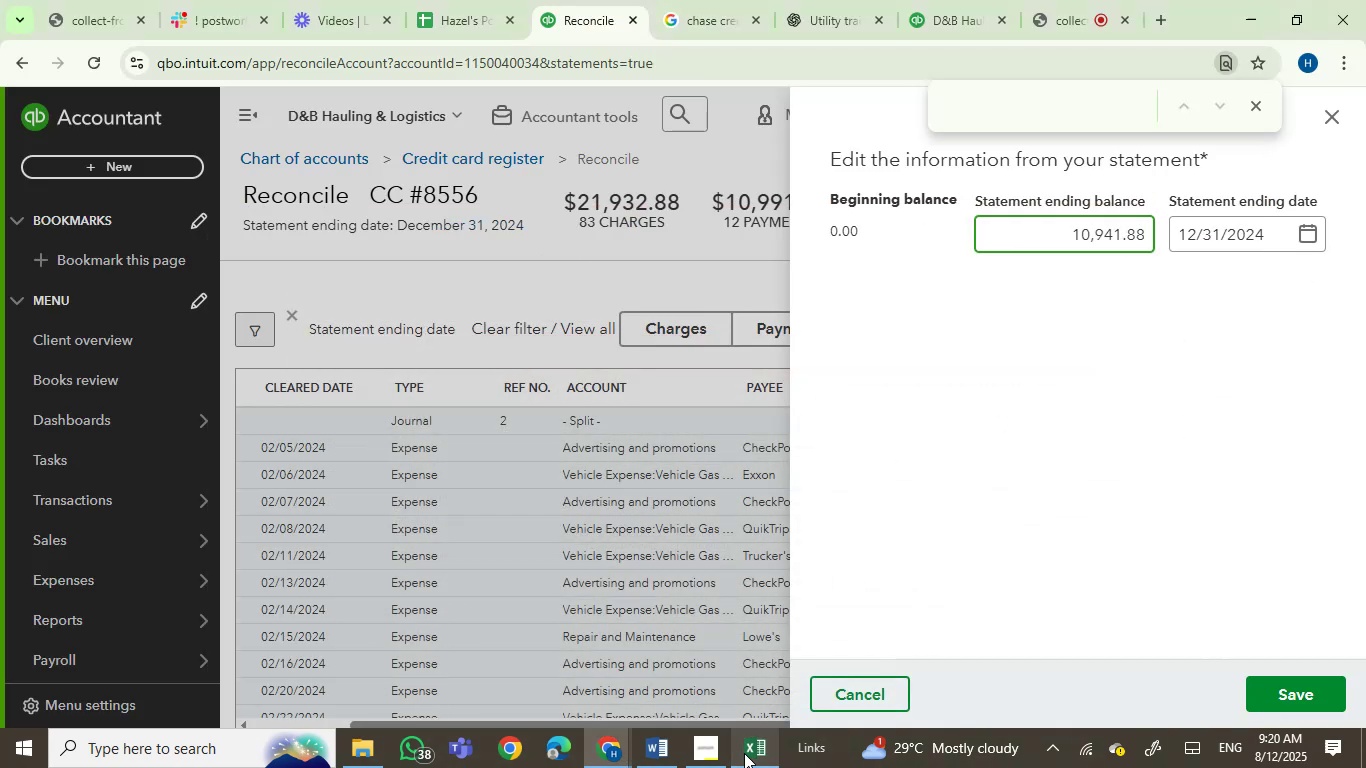 
left_click([744, 753])
 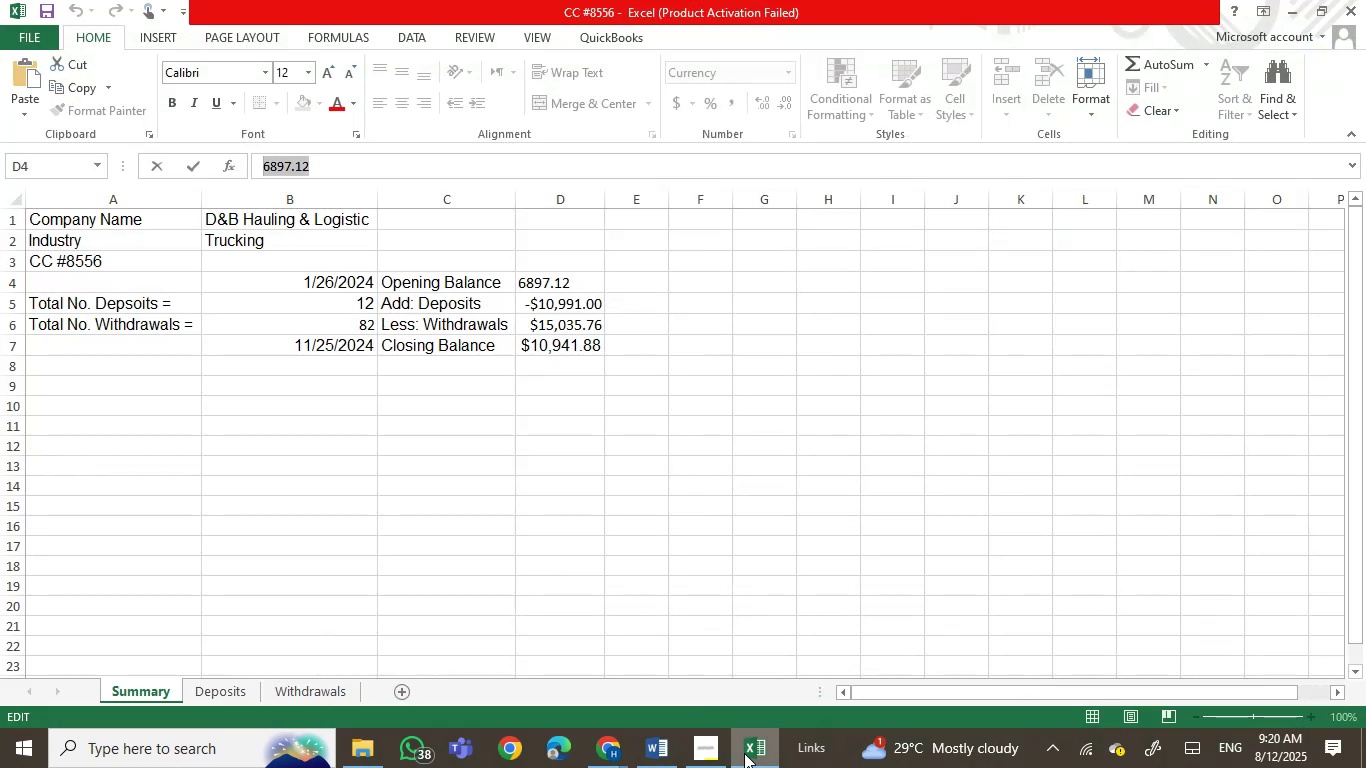 
left_click([744, 753])
 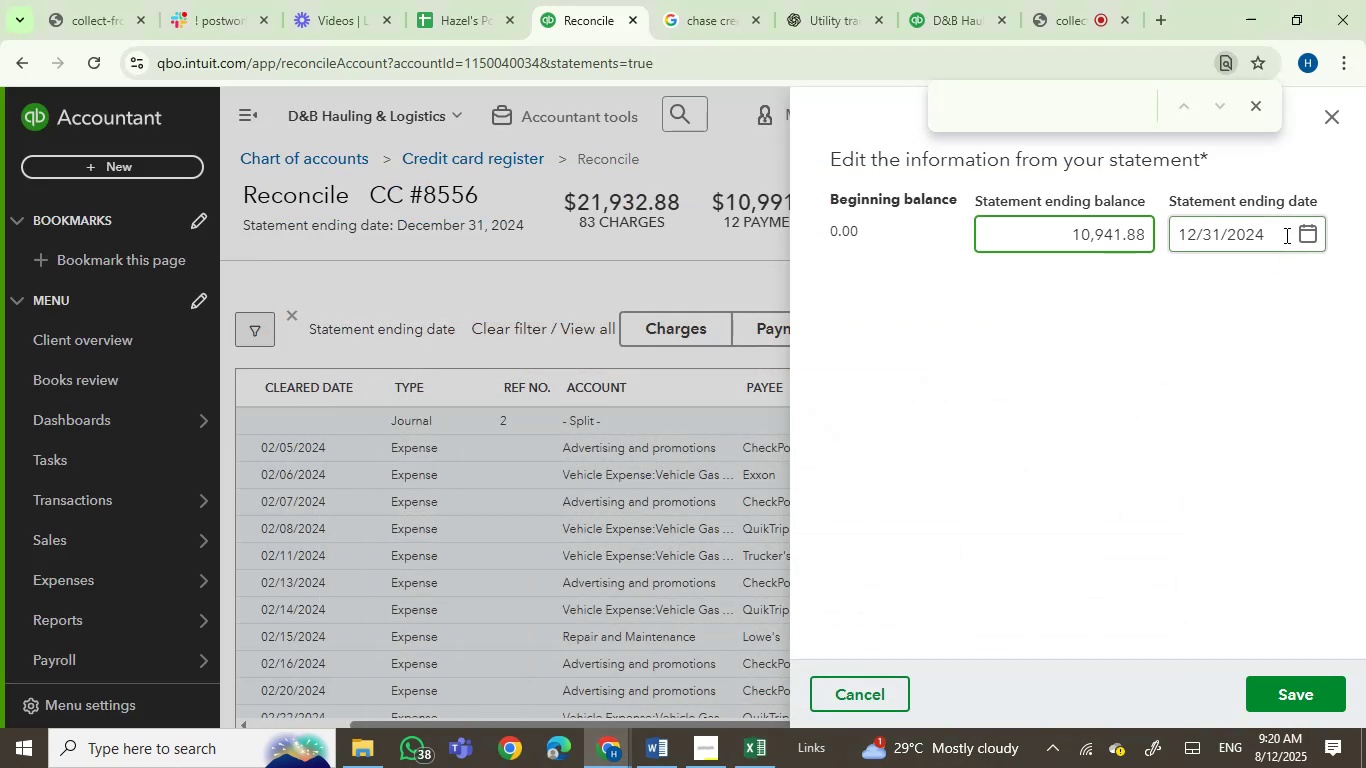 
left_click([1305, 231])
 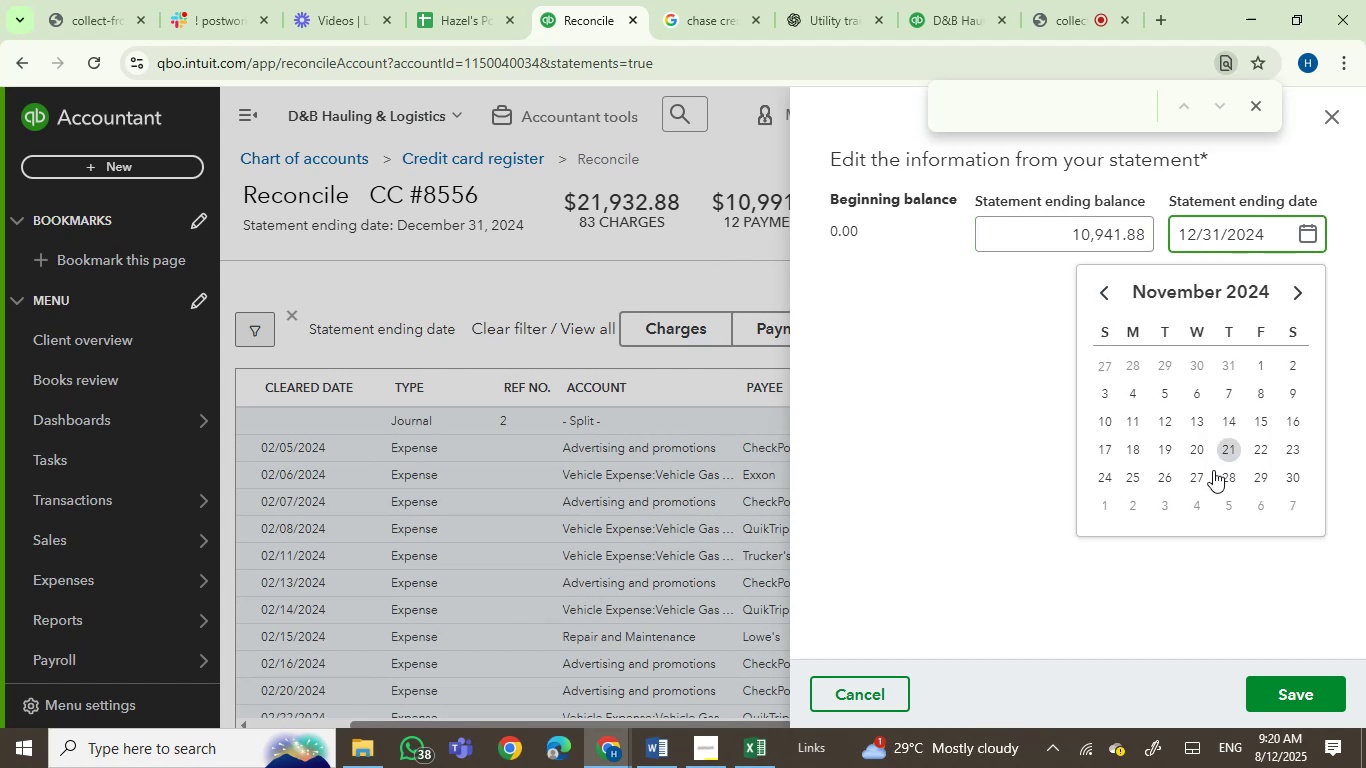 
left_click([1132, 483])
 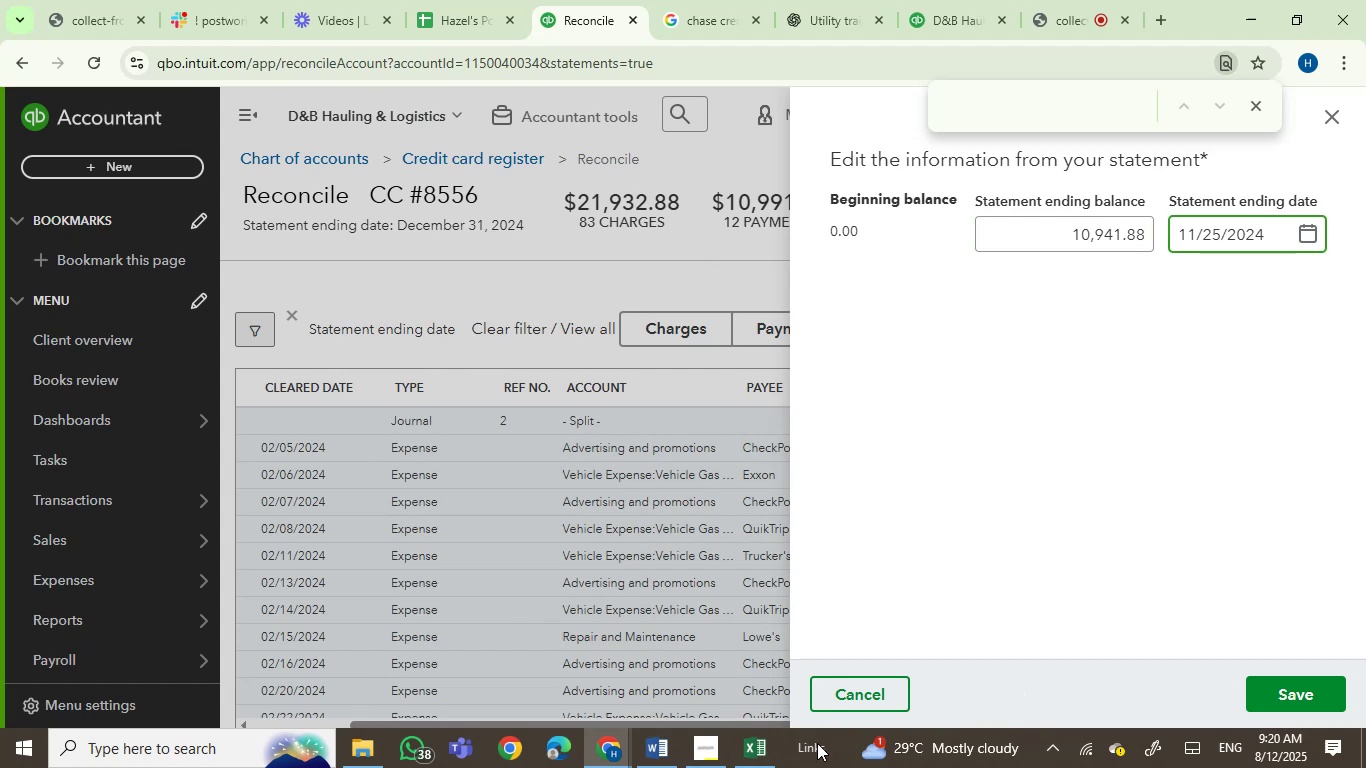 
left_click([757, 767])
 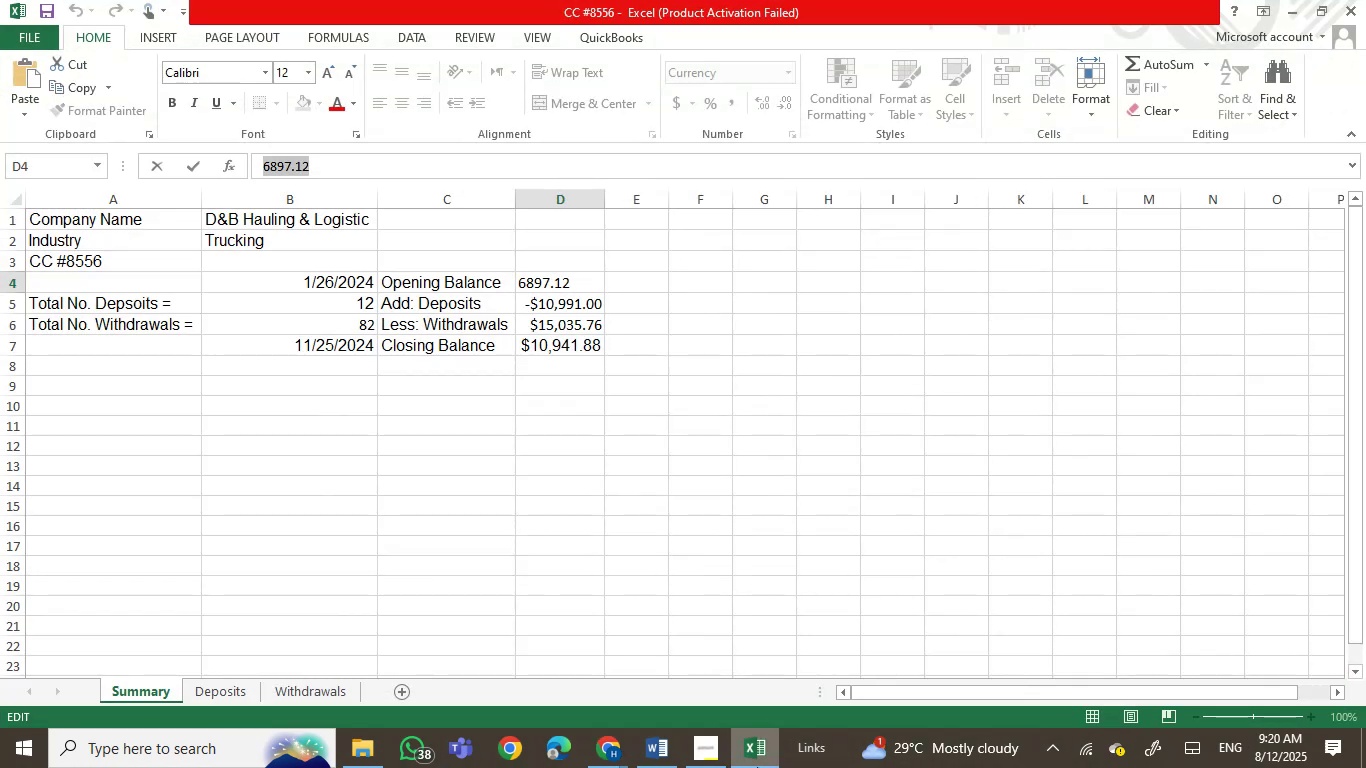 
left_click([757, 767])
 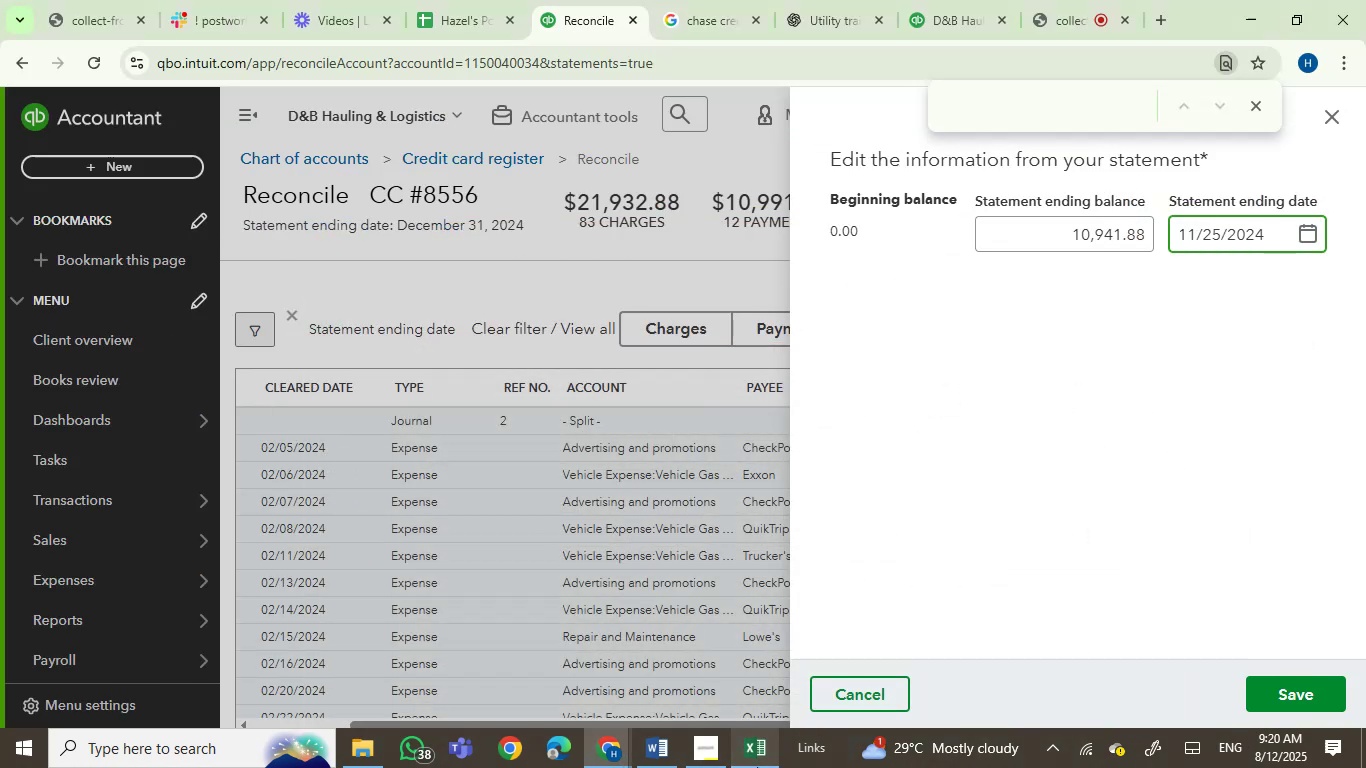 
left_click([757, 767])
 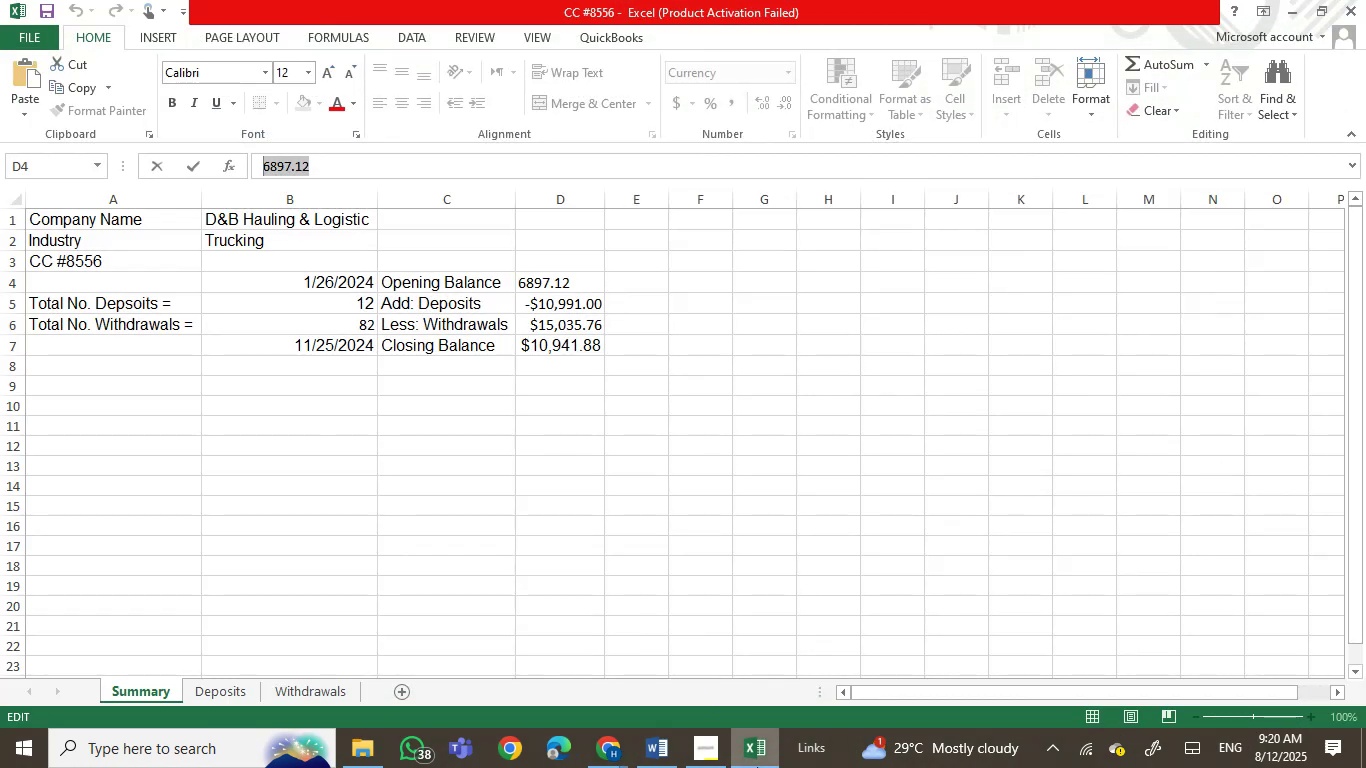 
left_click([757, 767])
 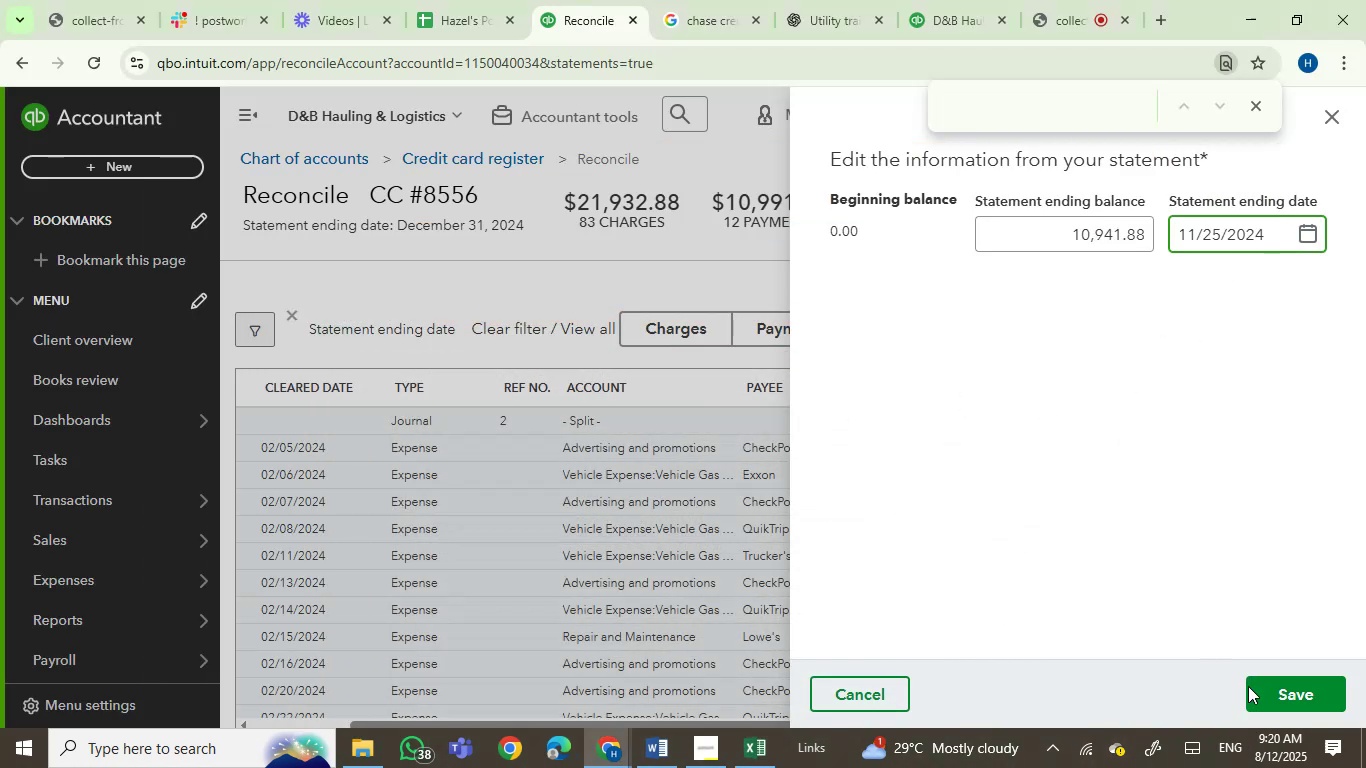 
left_click([1306, 689])
 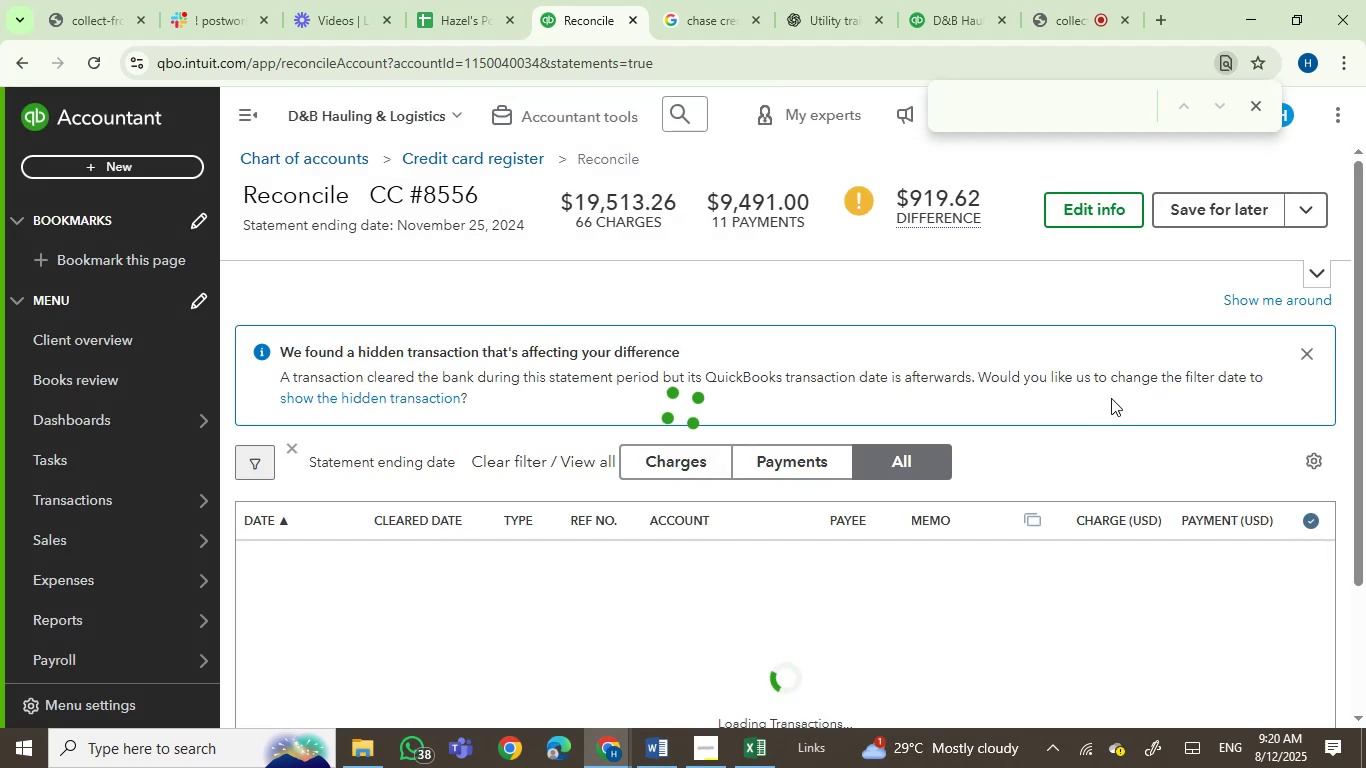 
wait(8.59)
 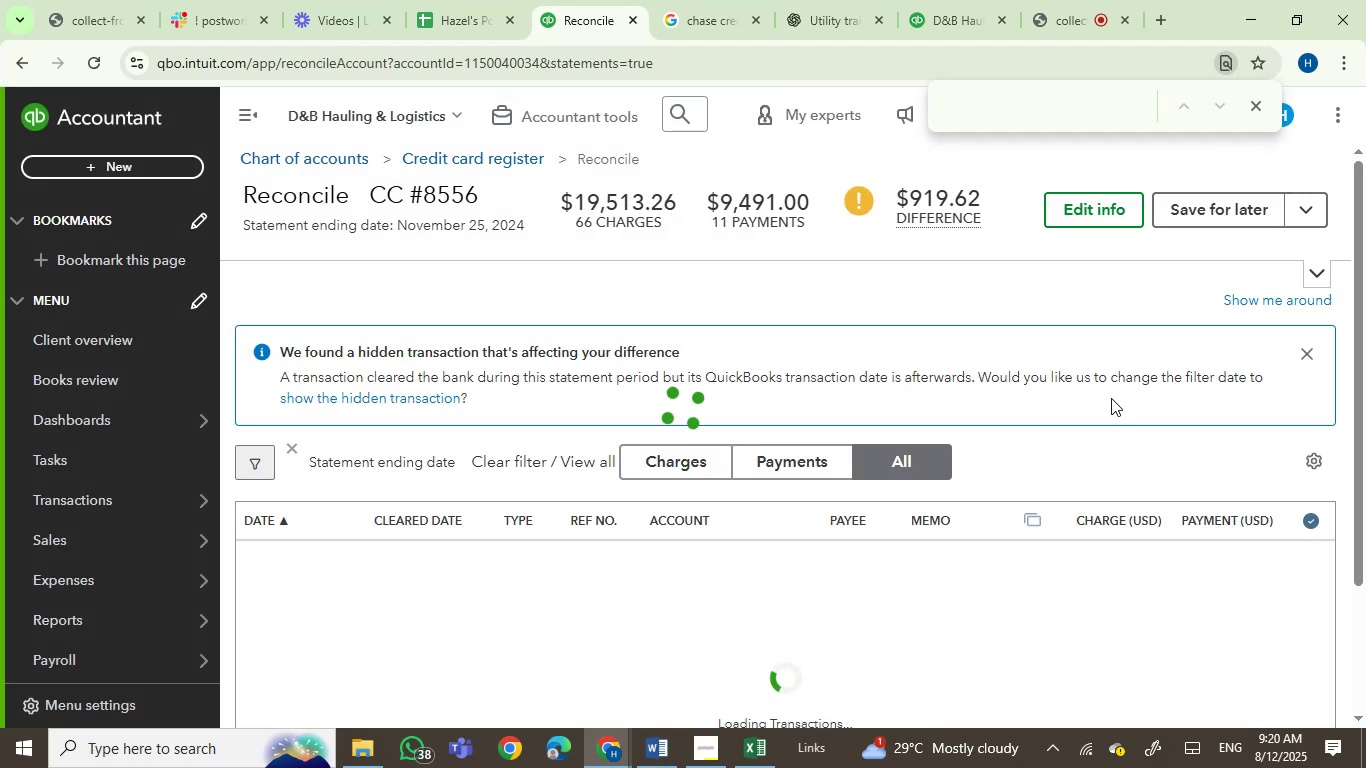 
left_click([1096, 214])
 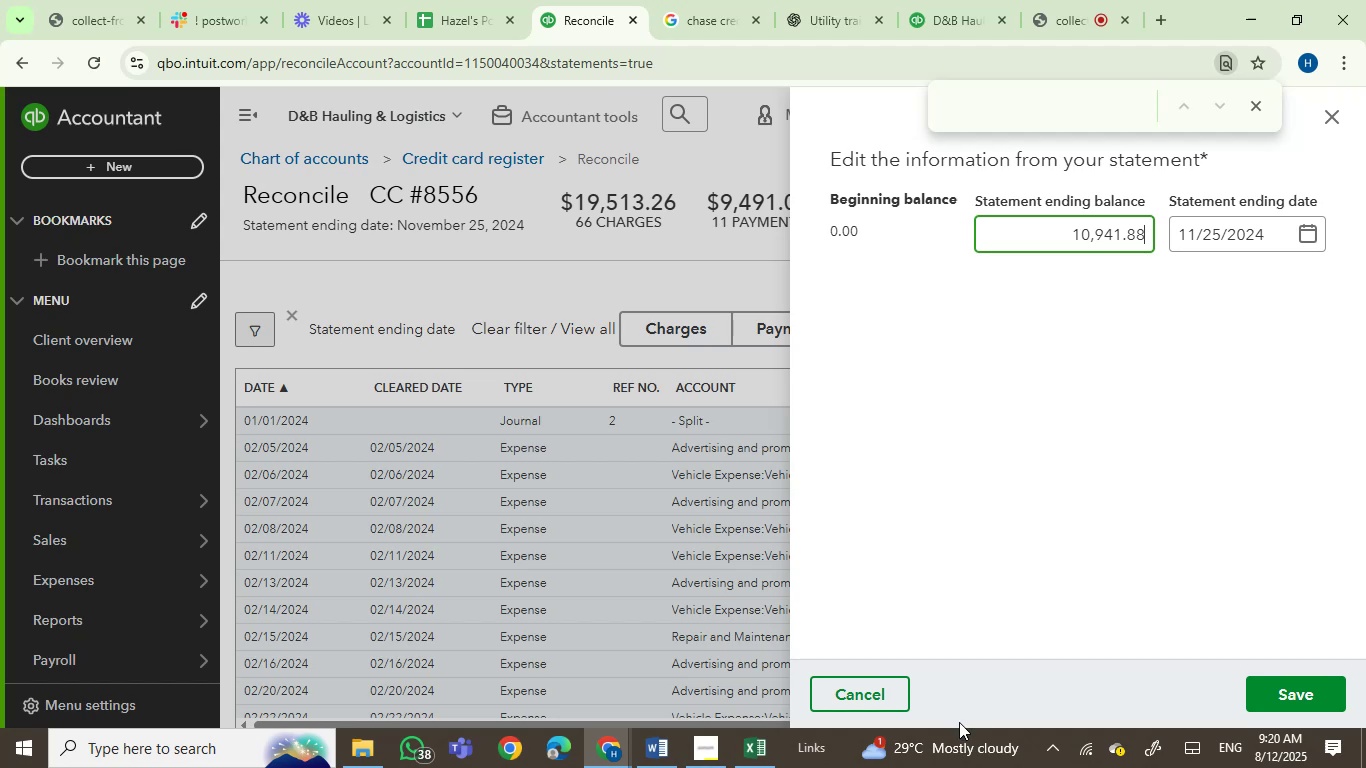 
left_click([754, 767])
 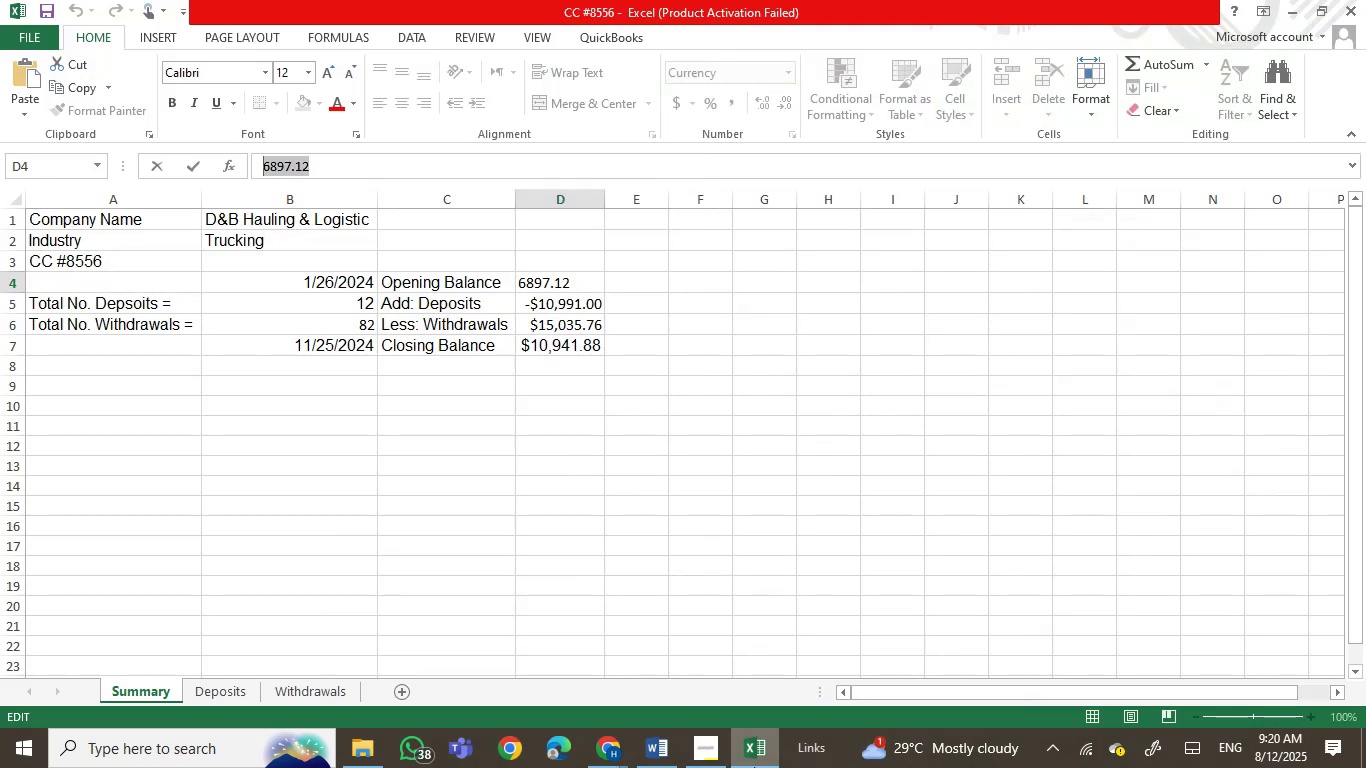 
left_click([754, 767])
 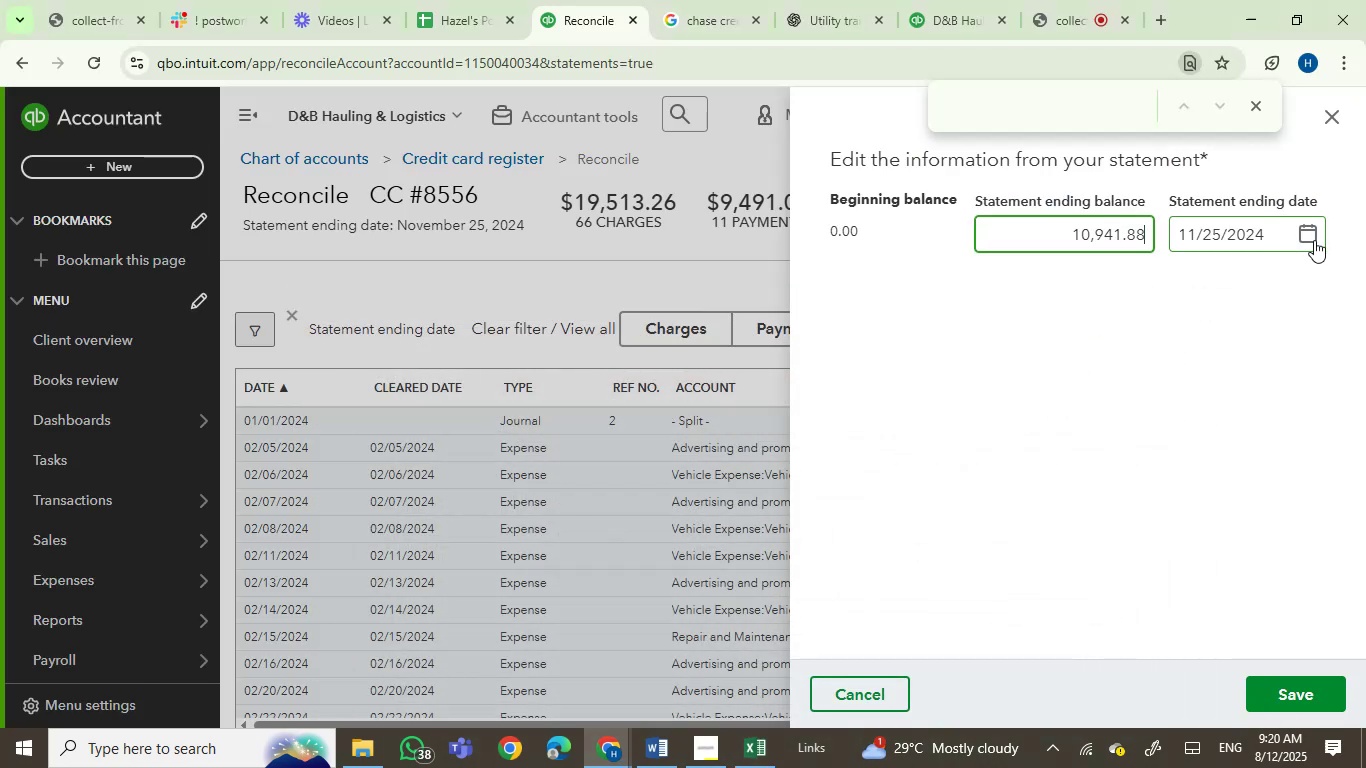 
left_click([1318, 238])
 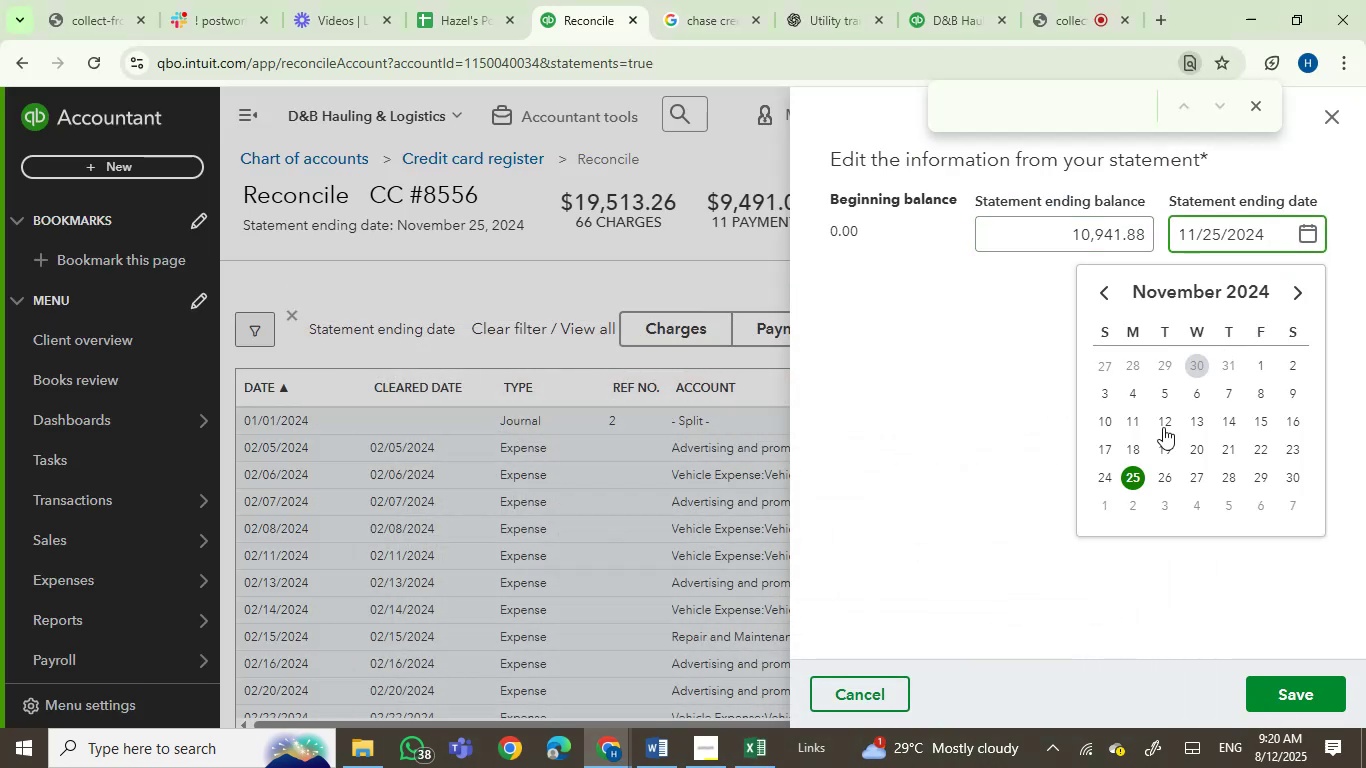 
left_click([1159, 476])
 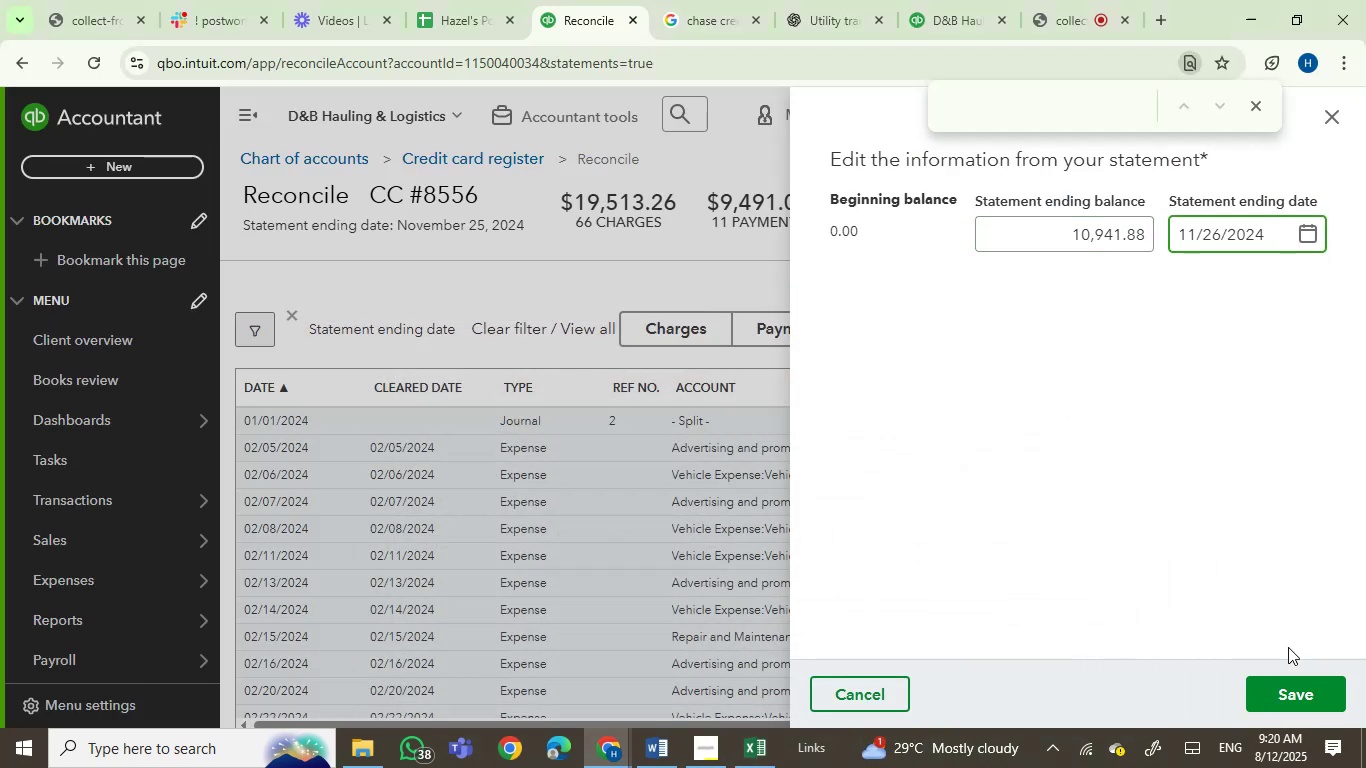 
left_click([1291, 699])
 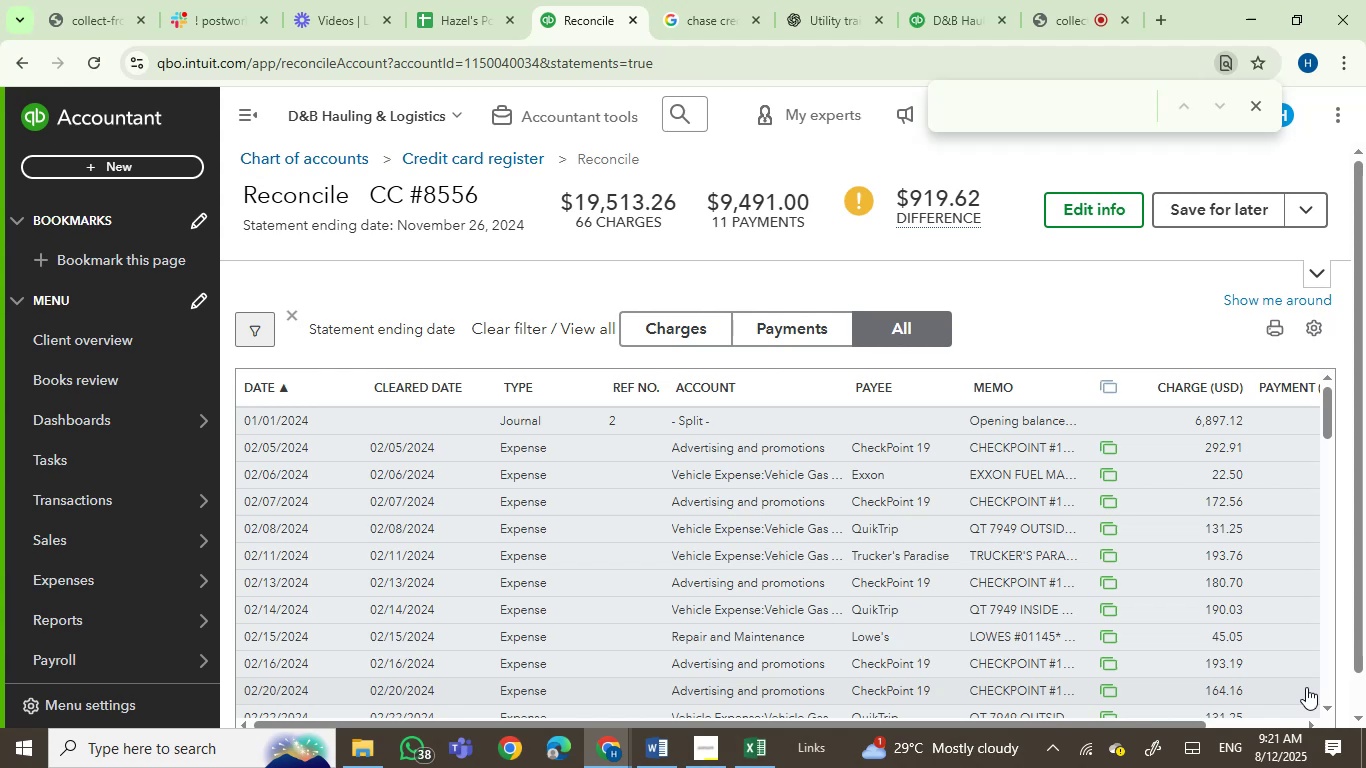 
wait(41.9)
 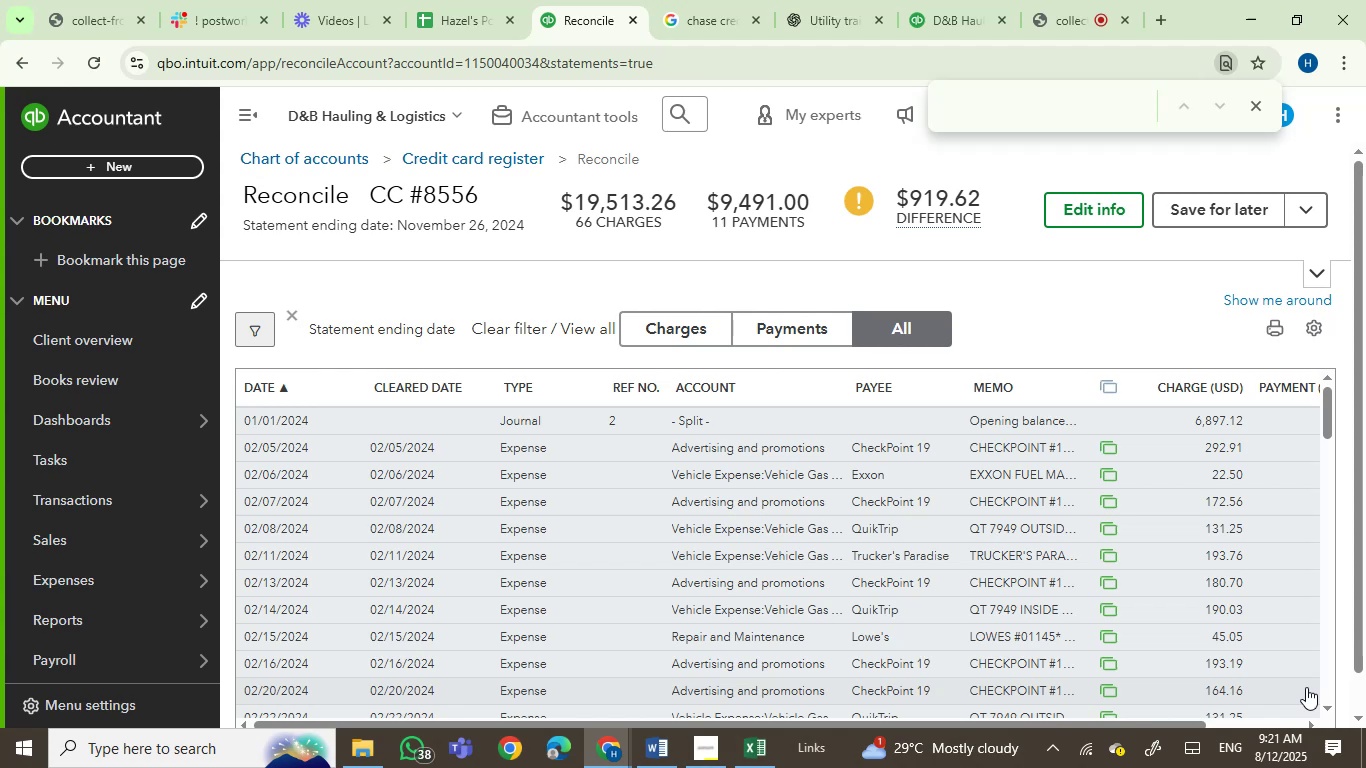 
left_click([1039, 758])
 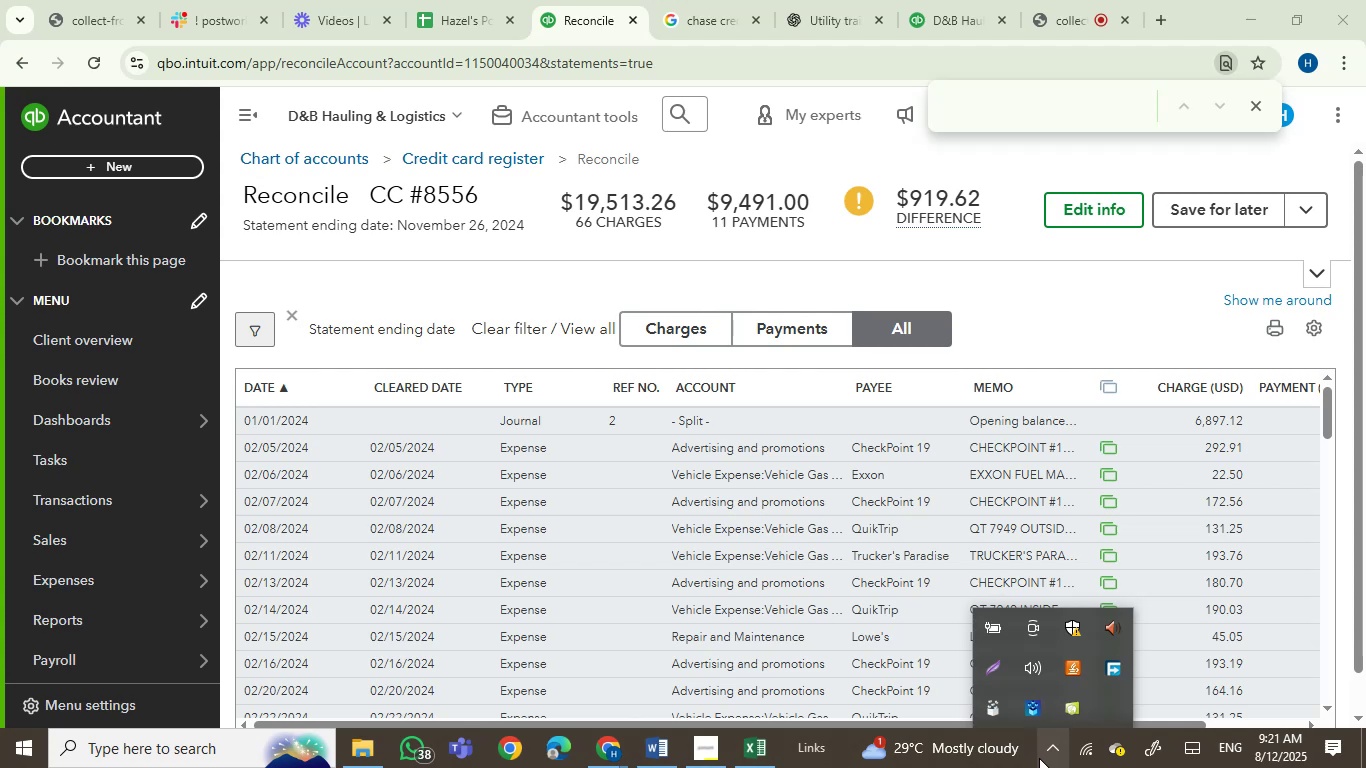 
left_click([1039, 758])
 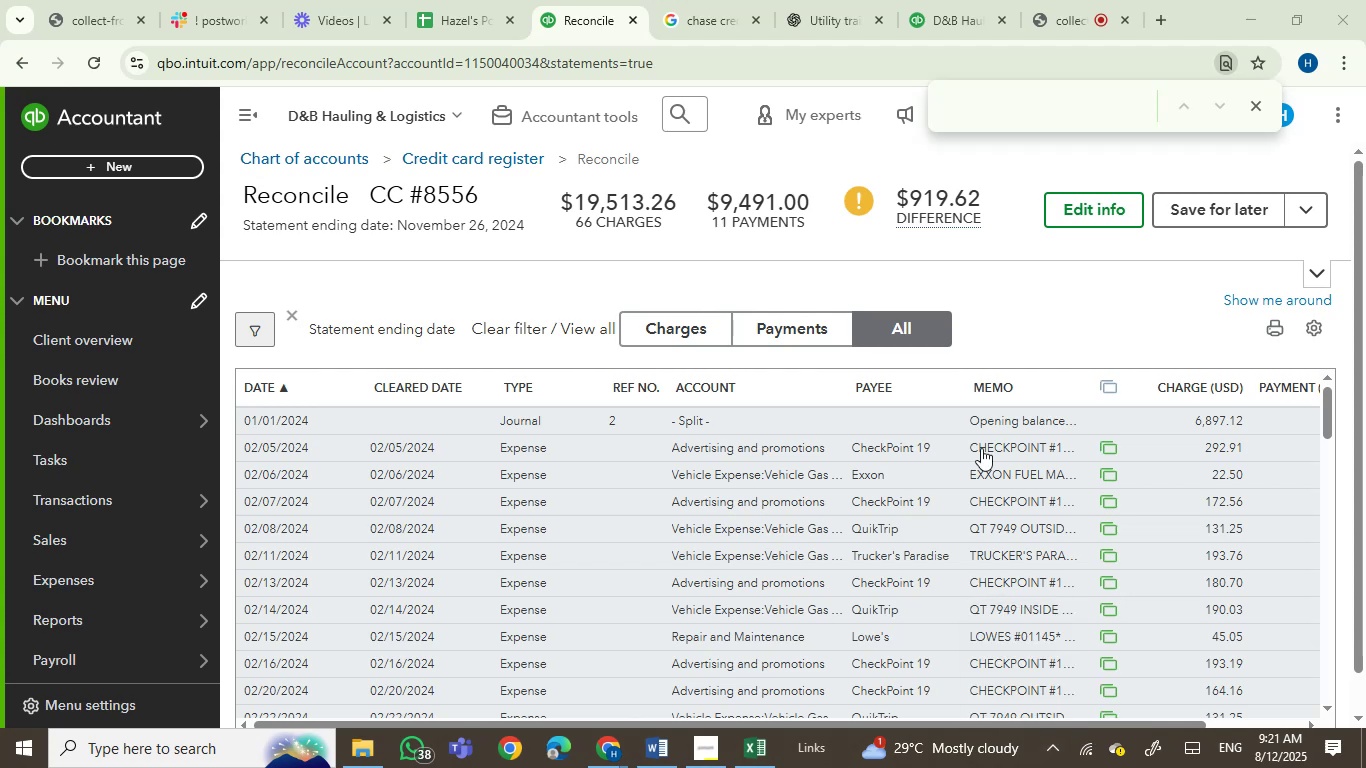 
scroll: coordinate [1193, 589], scroll_direction: none, amount: 0.0
 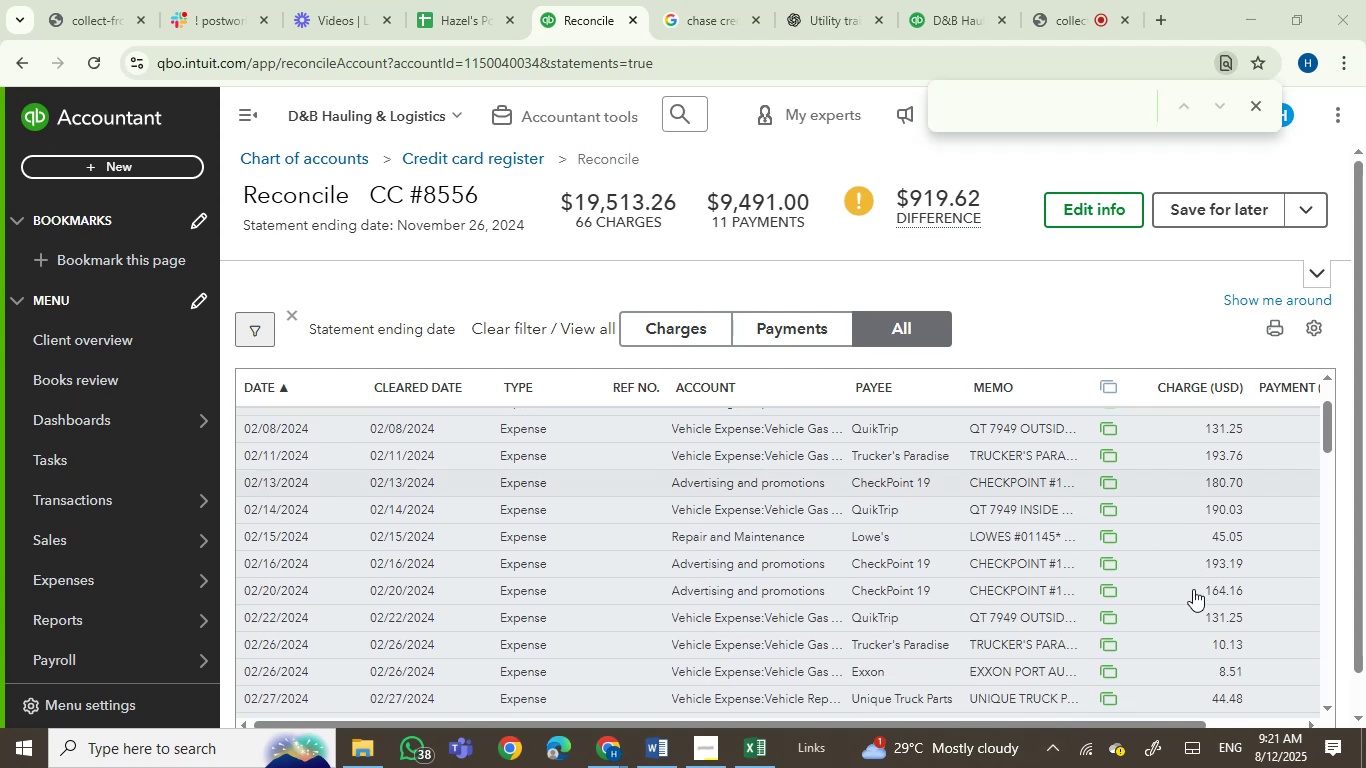 
scroll: coordinate [1193, 589], scroll_direction: up, amount: 4.0
 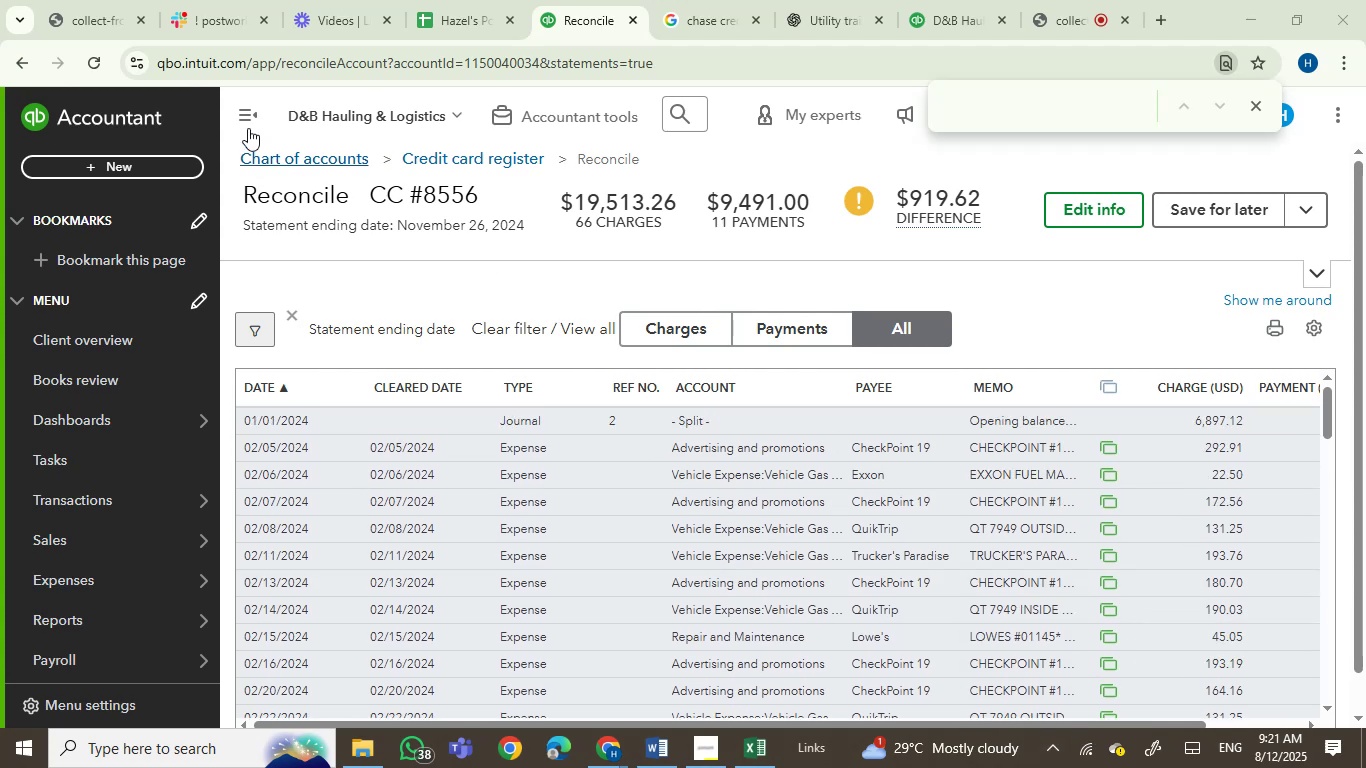 
left_click([229, 111])
 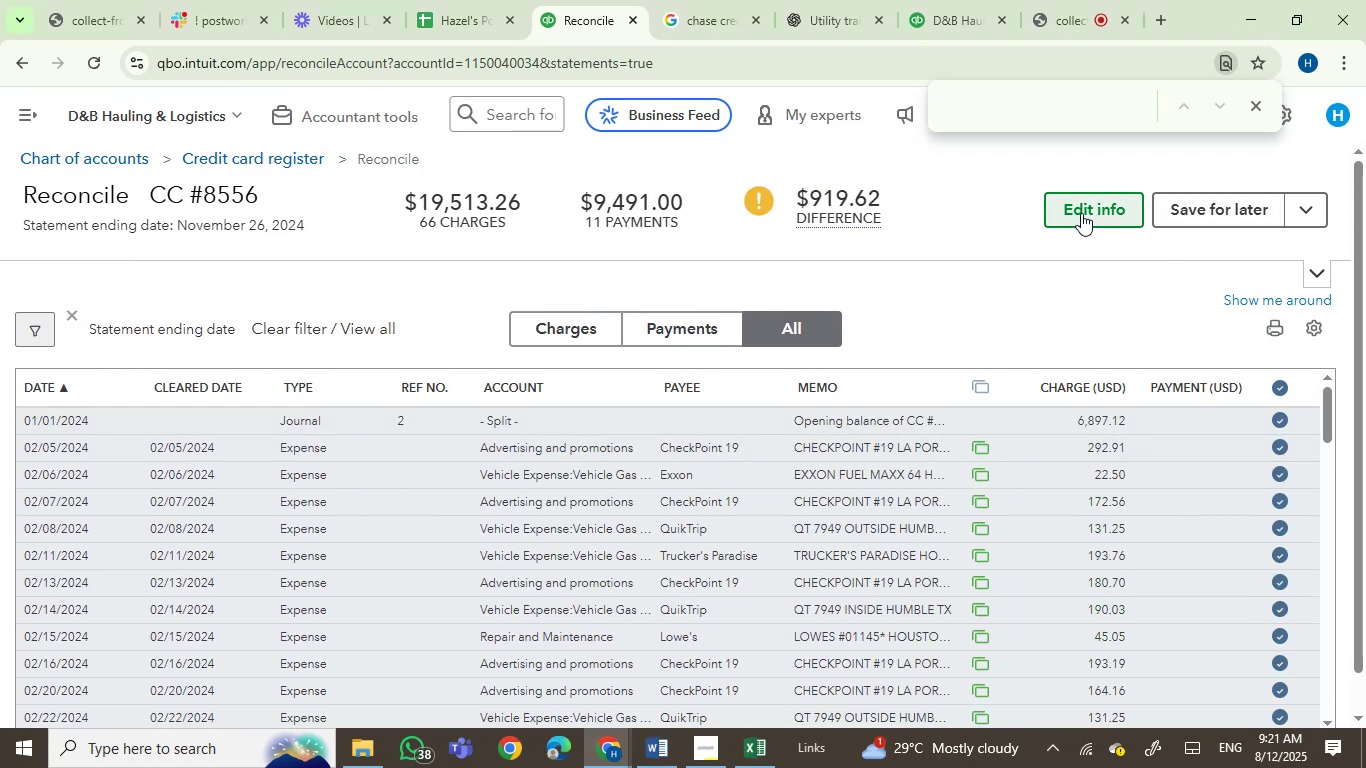 
left_click([1081, 213])
 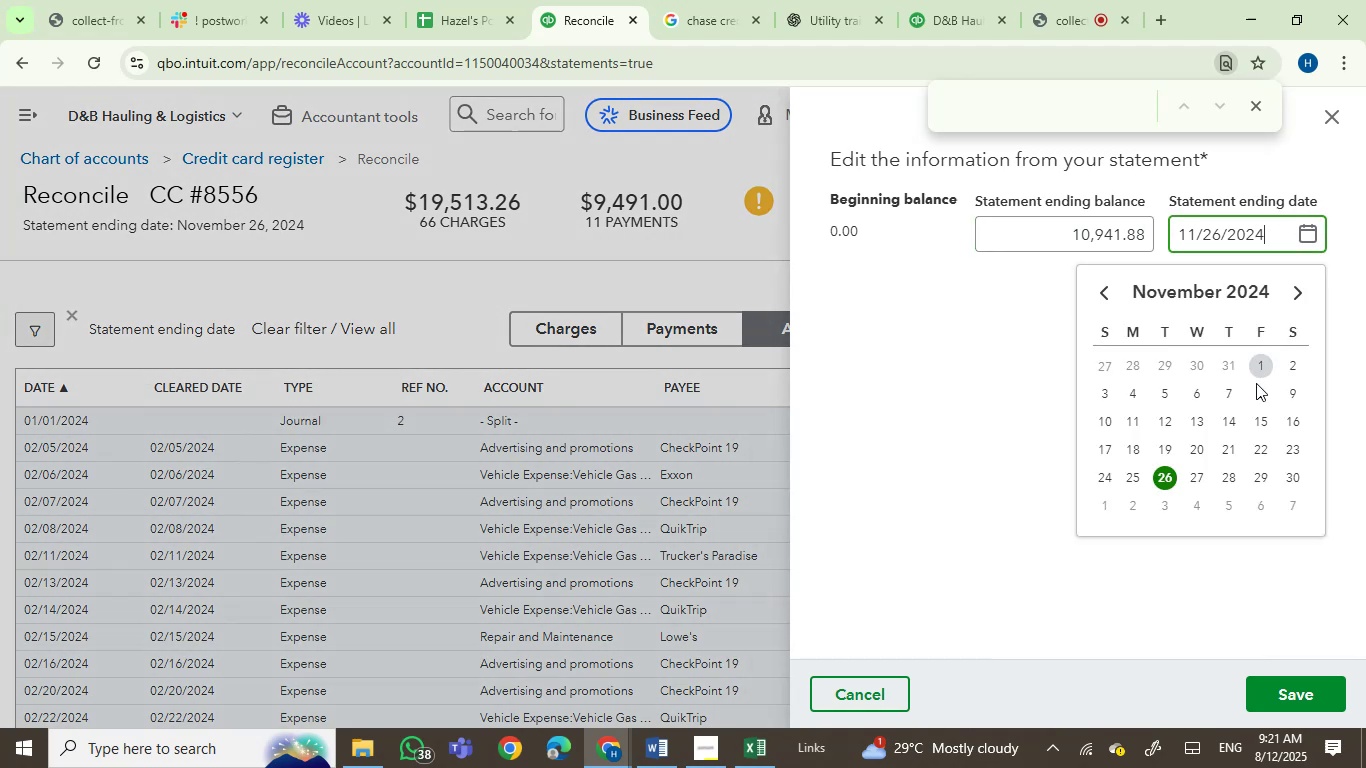 
left_click([1293, 295])
 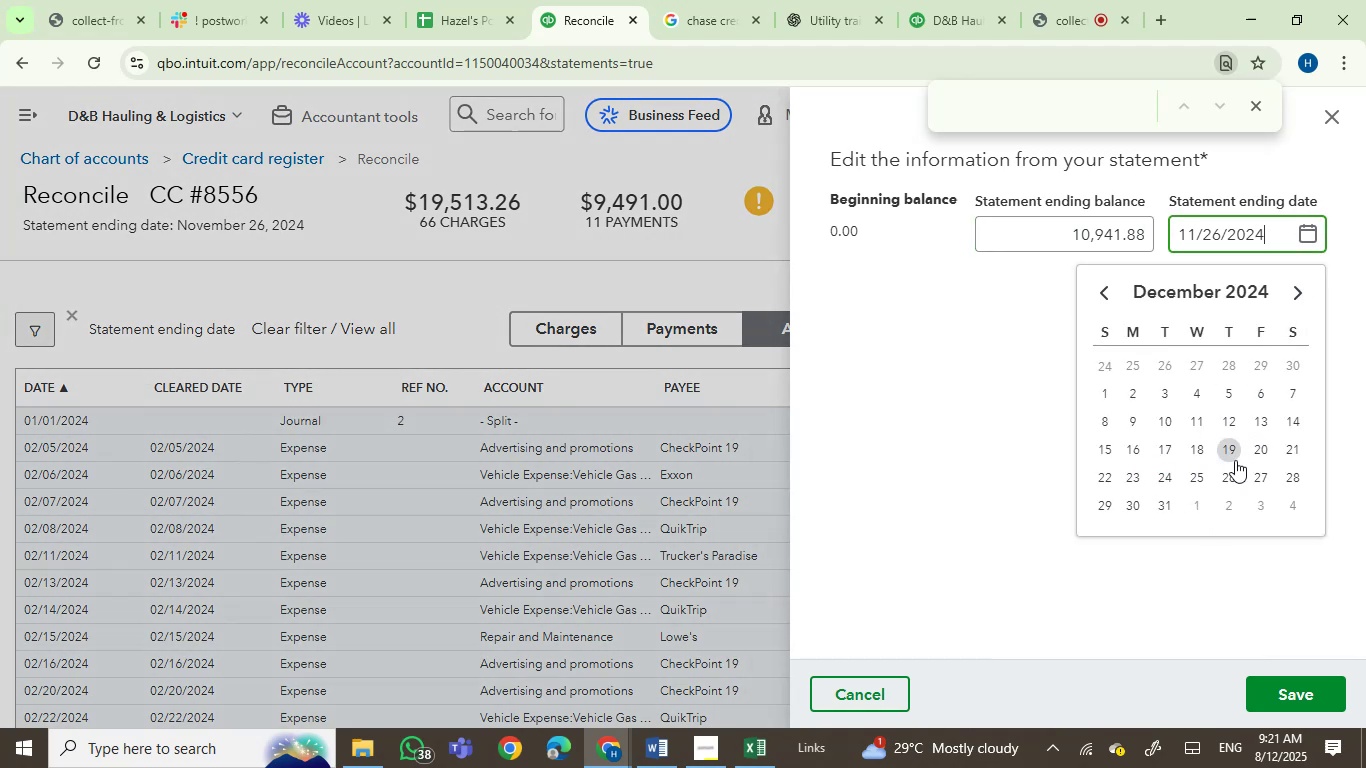 
wait(6.03)
 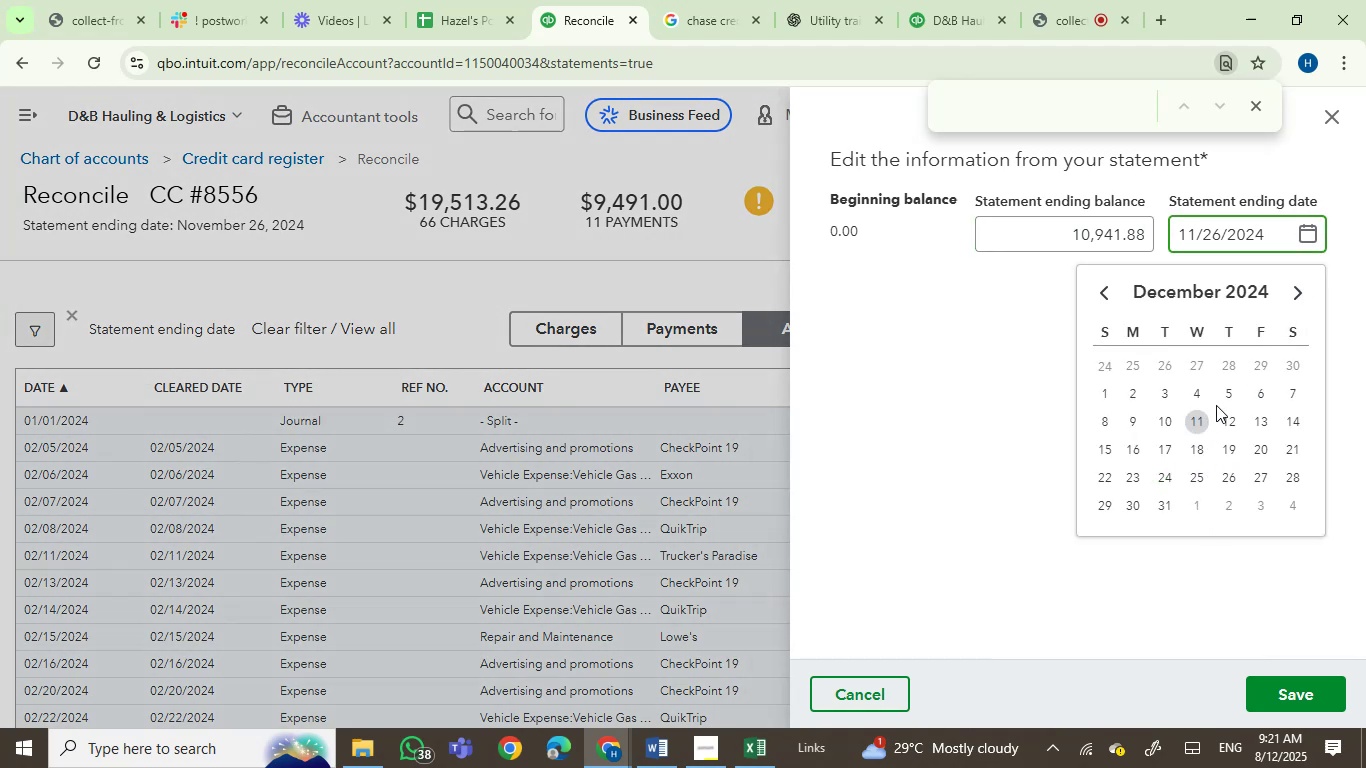 
left_click([1222, 475])
 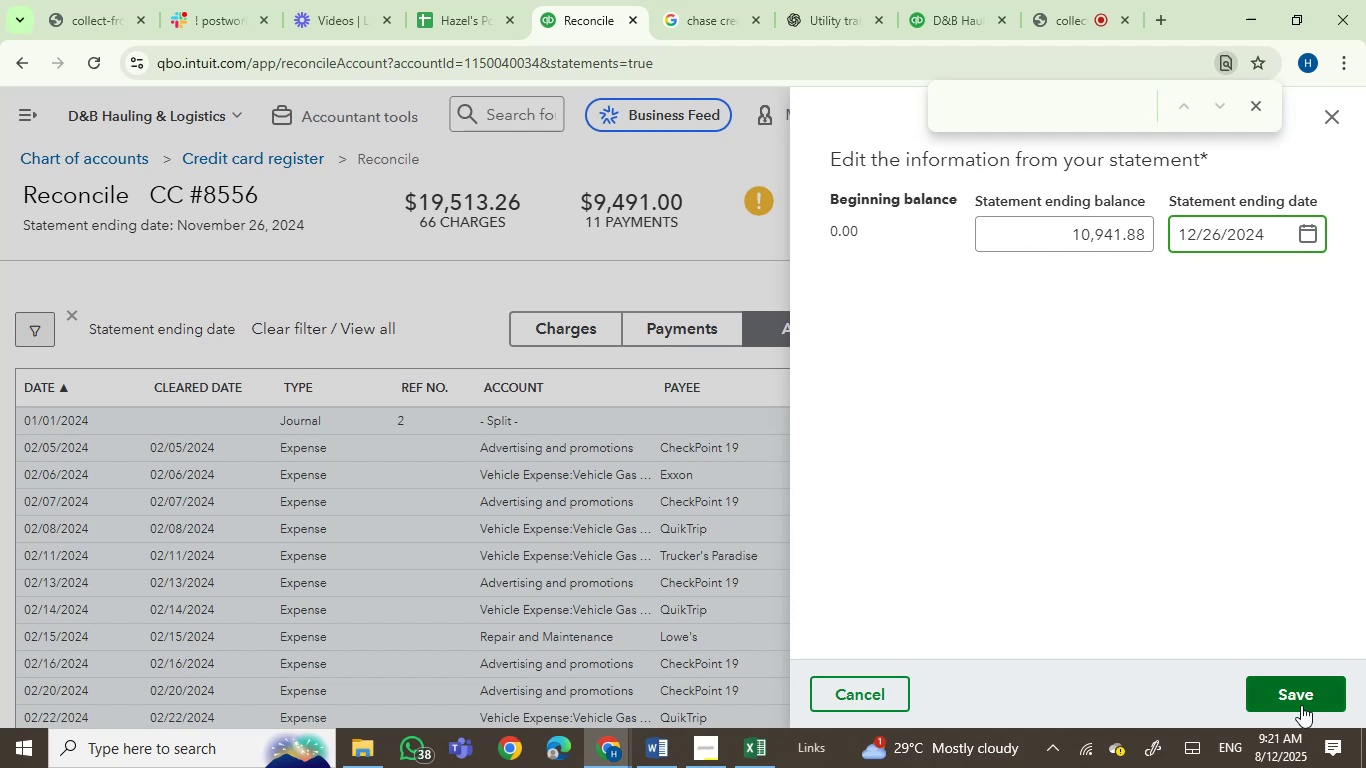 
left_click([1307, 690])
 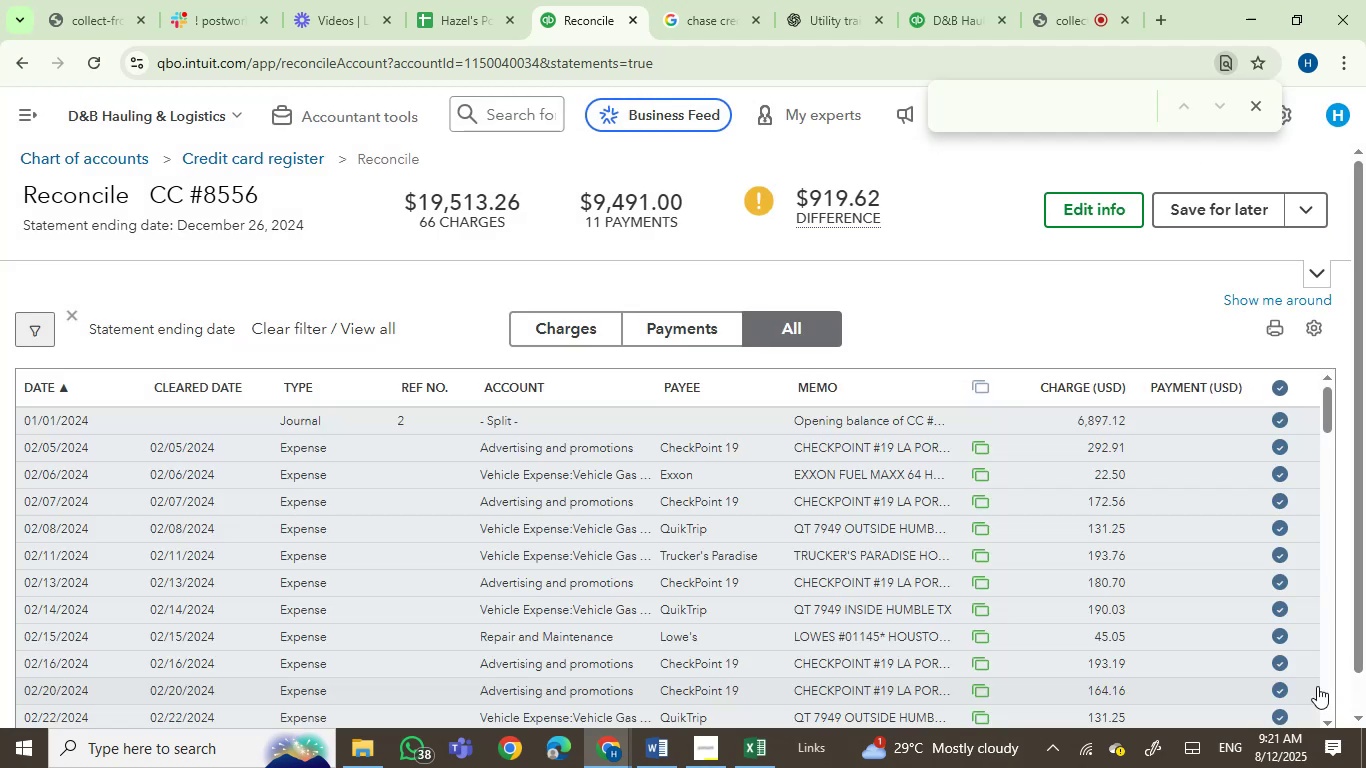 
wait(5.31)
 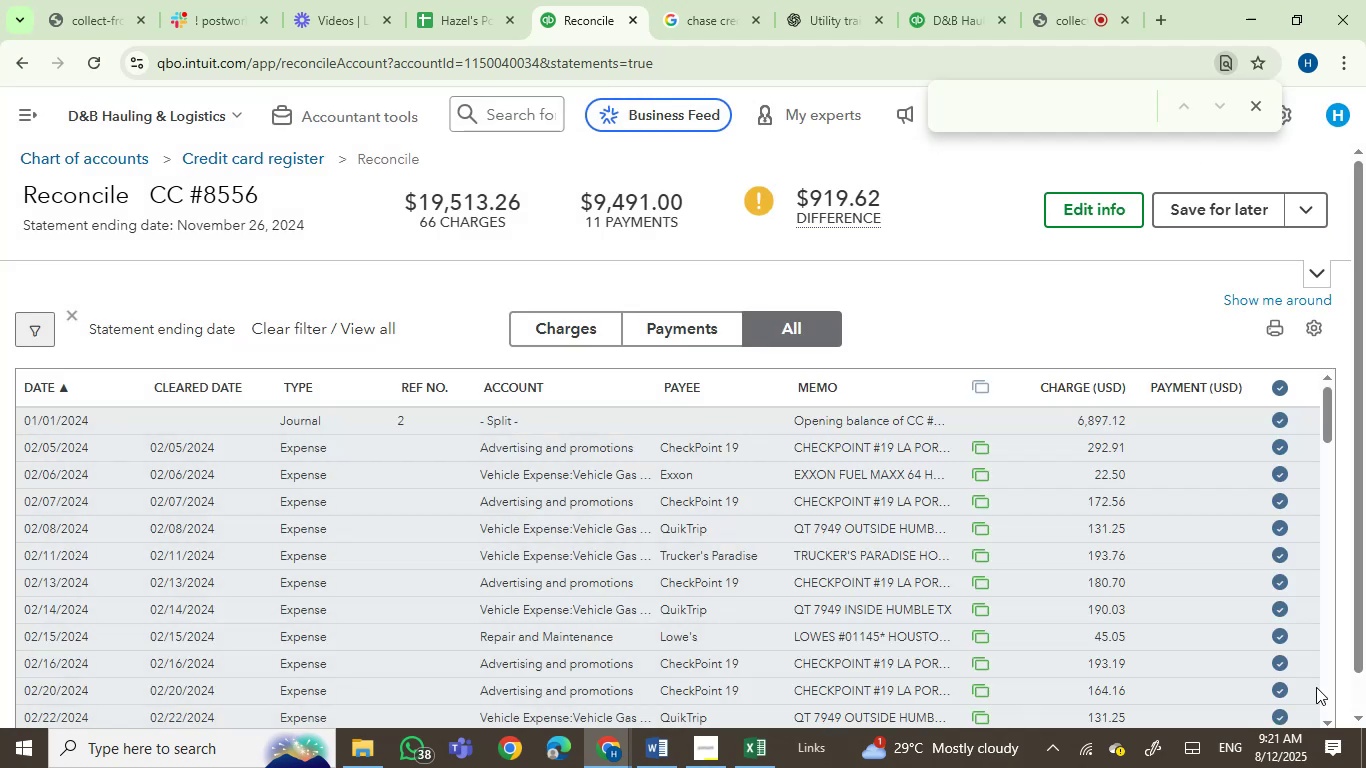 
scroll: coordinate [1253, 598], scroll_direction: down, amount: 41.0
 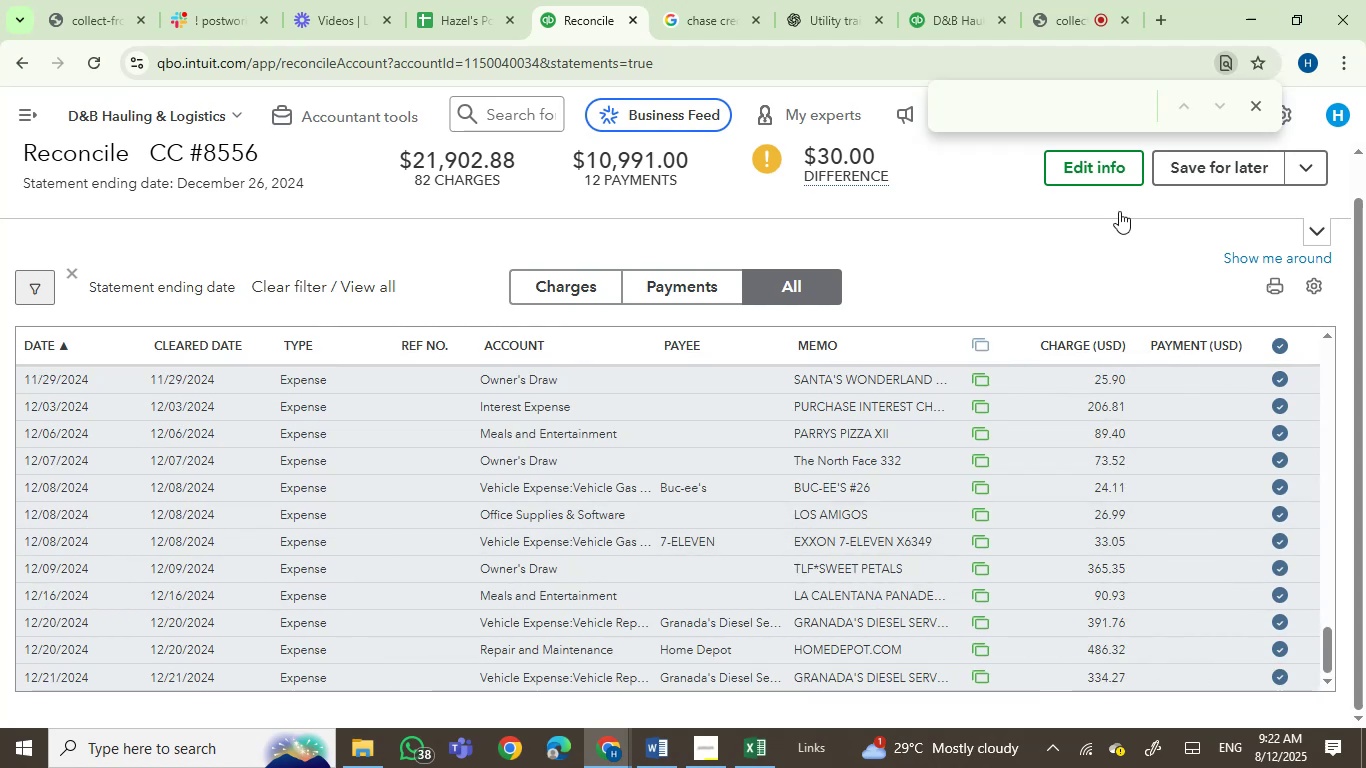 
left_click([1094, 169])
 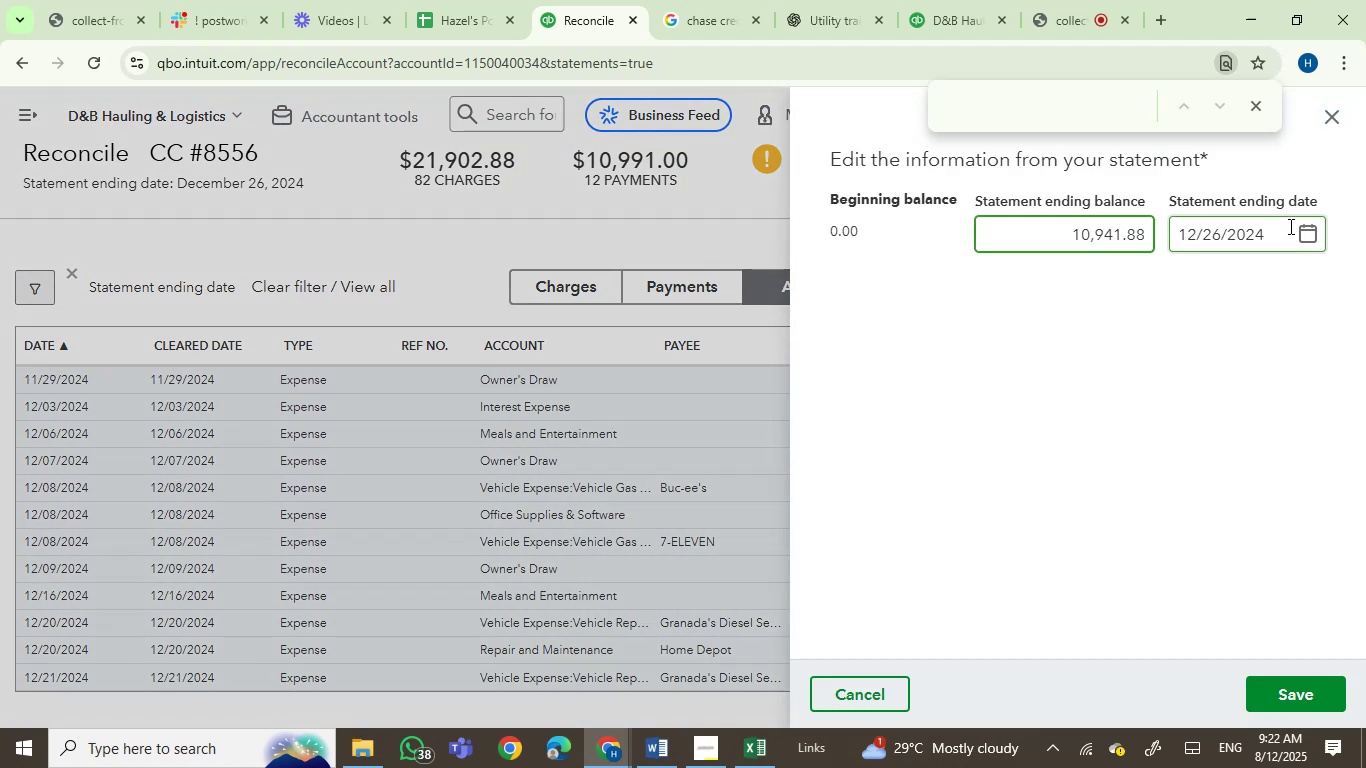 
left_click([1304, 237])
 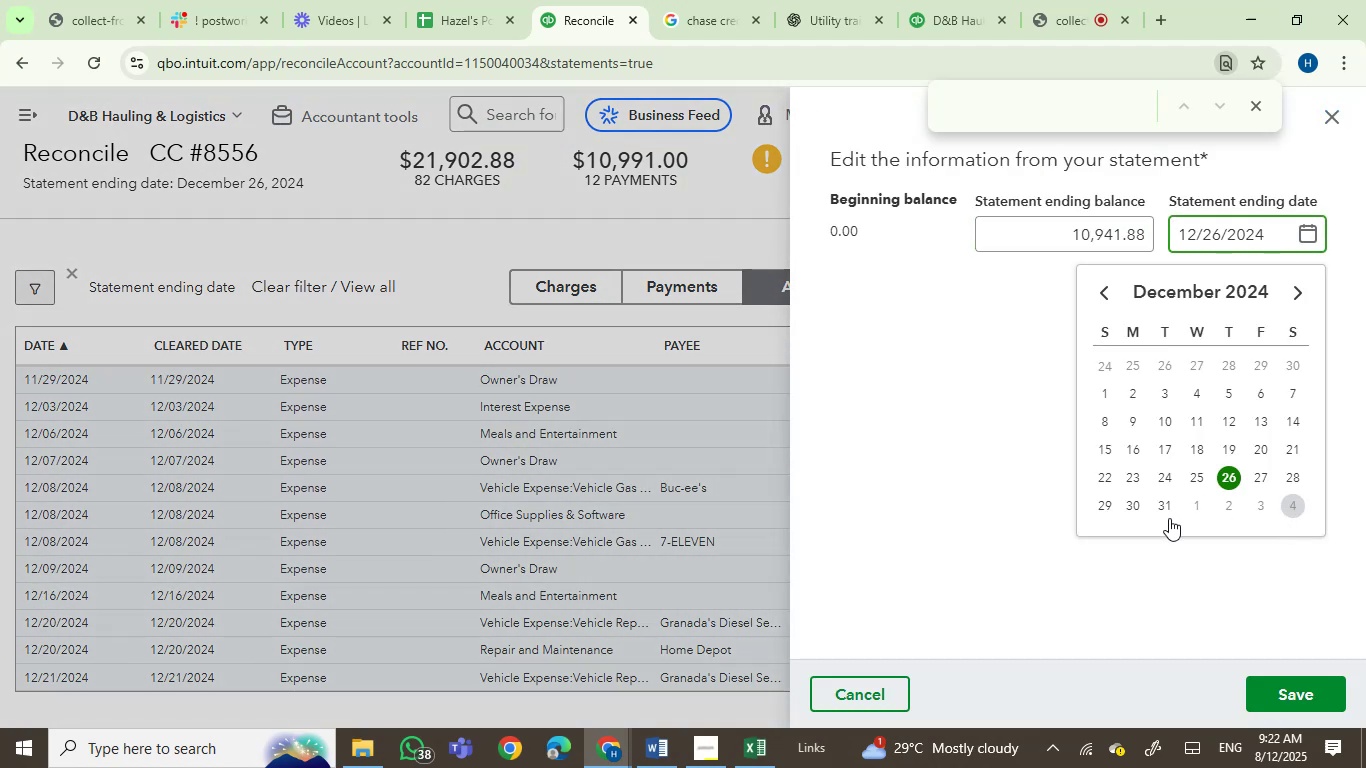 
left_click([1168, 506])
 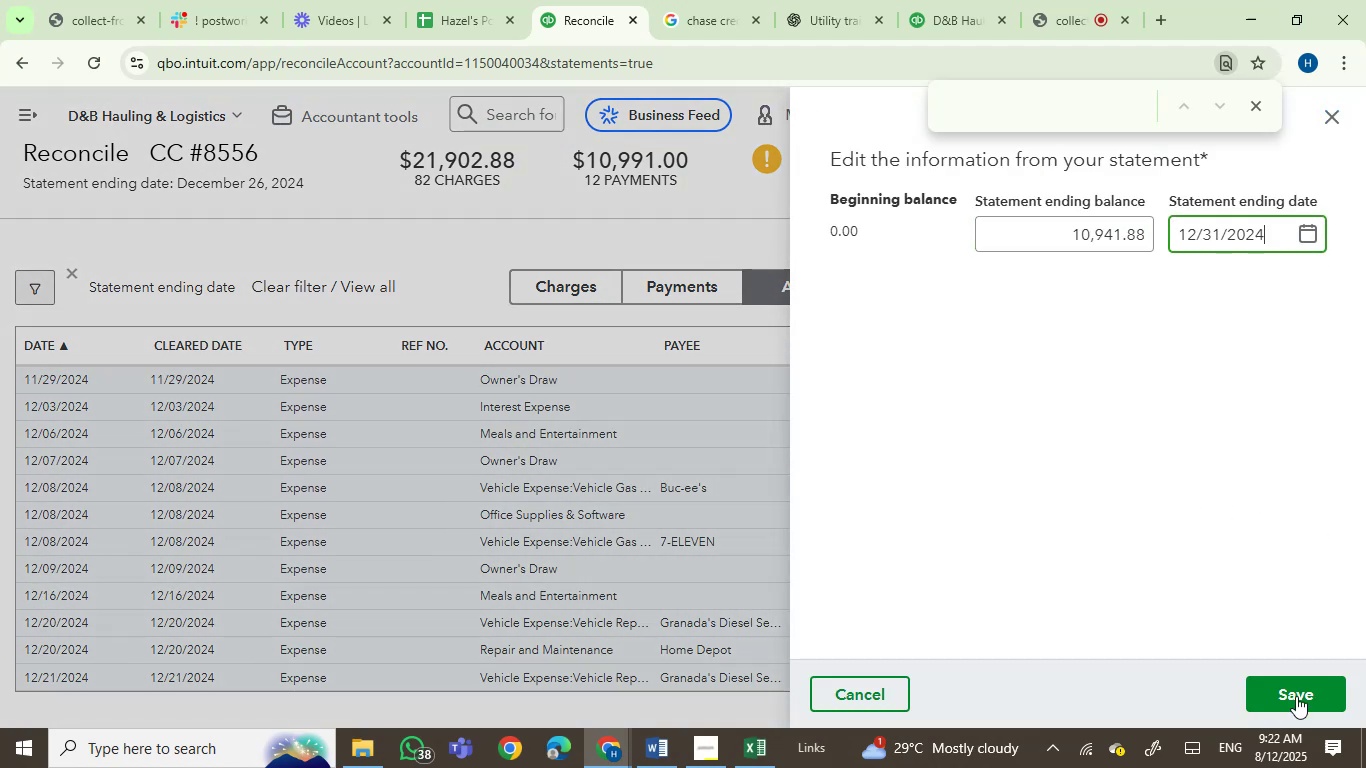 
left_click([1297, 694])
 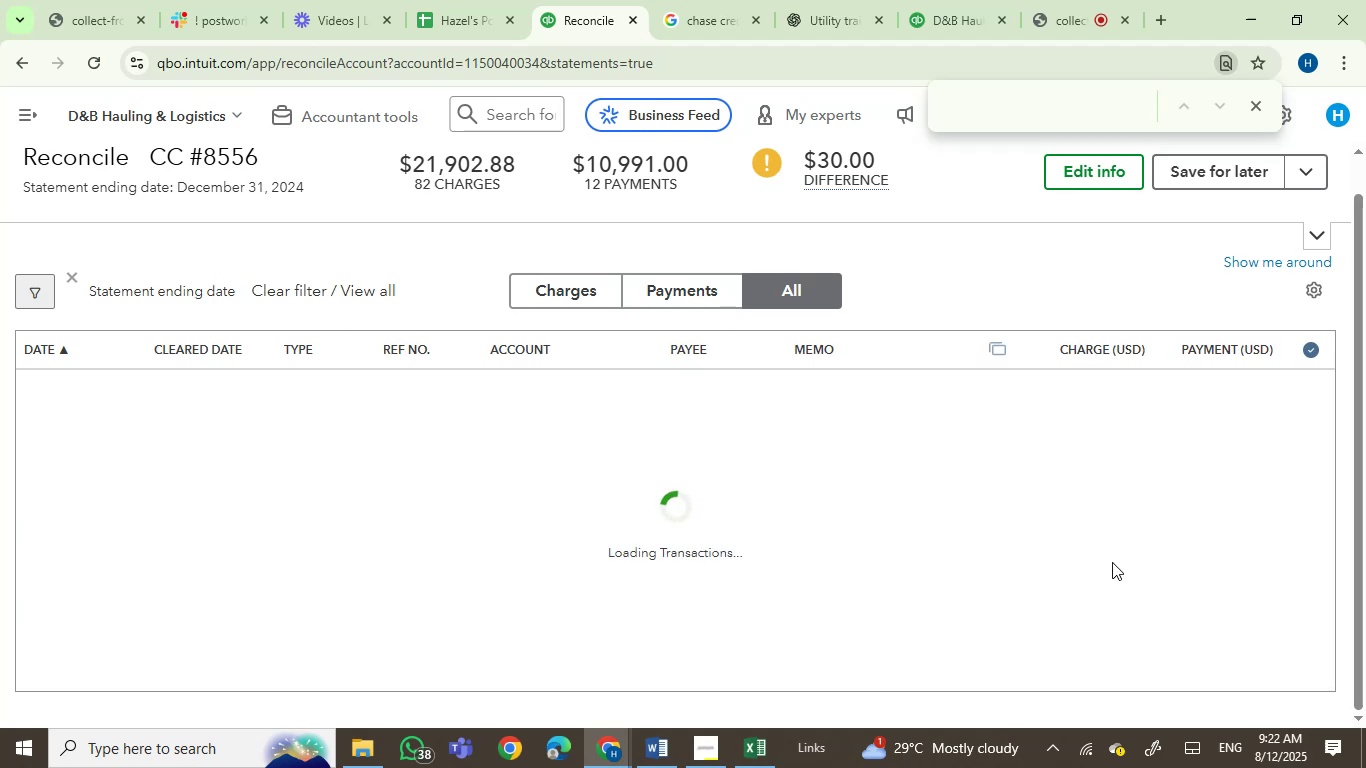 
wait(5.17)
 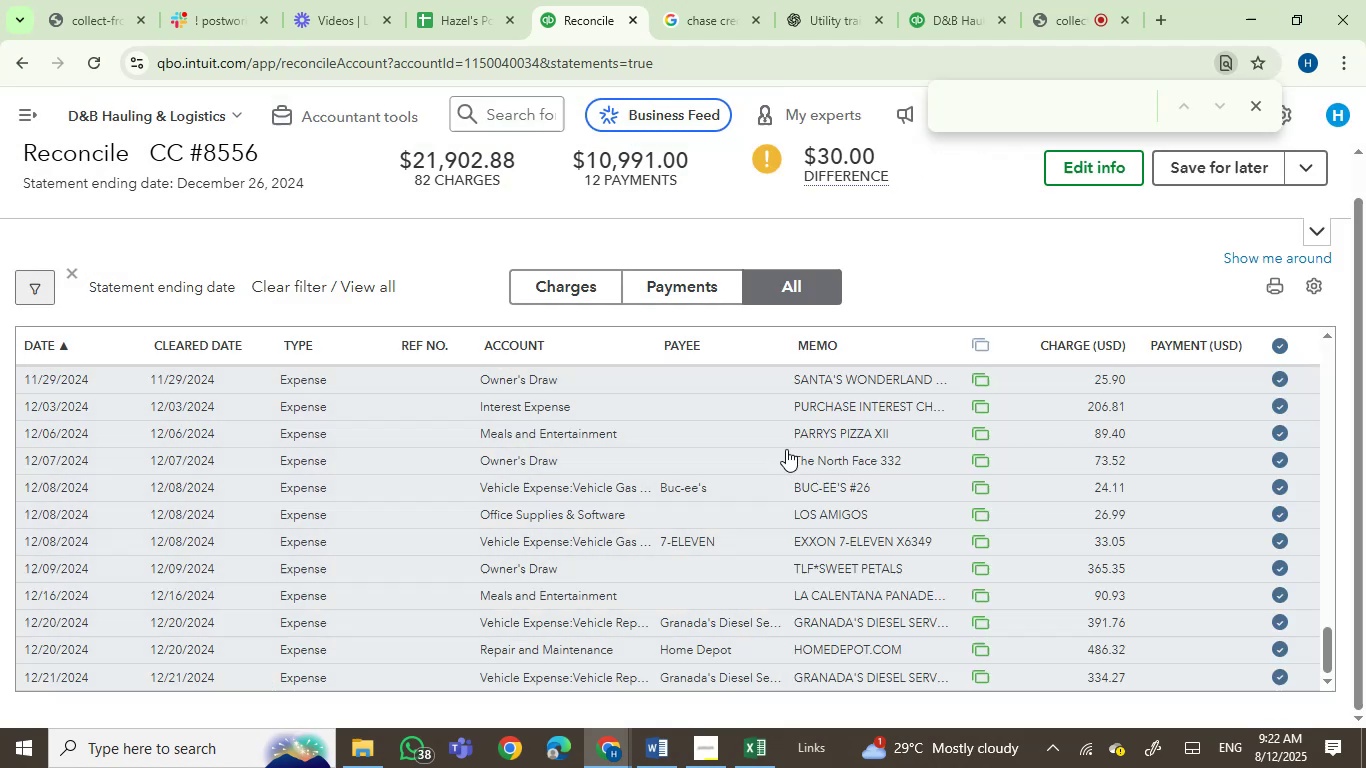 
scroll: coordinate [1126, 560], scroll_direction: up, amount: 2.0
 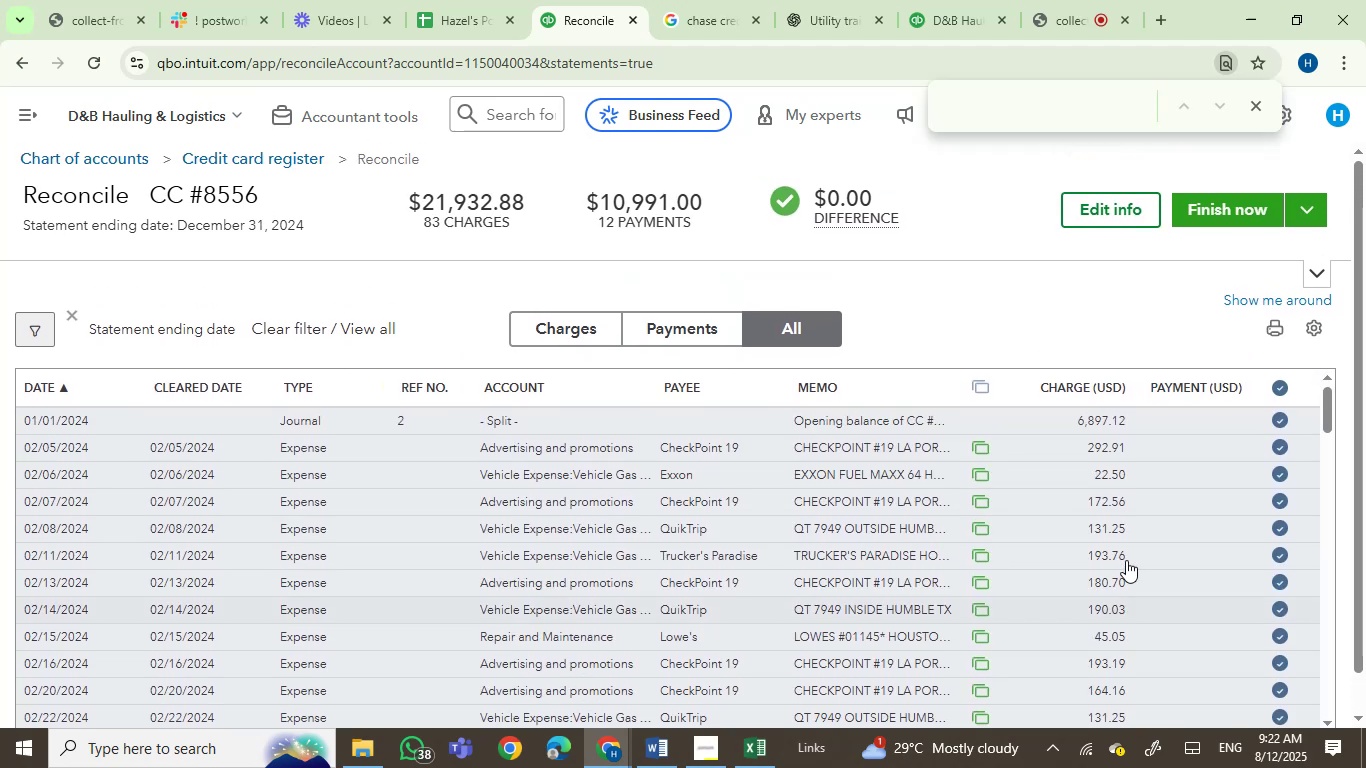 
scroll: coordinate [1186, 558], scroll_direction: down, amount: 38.0
 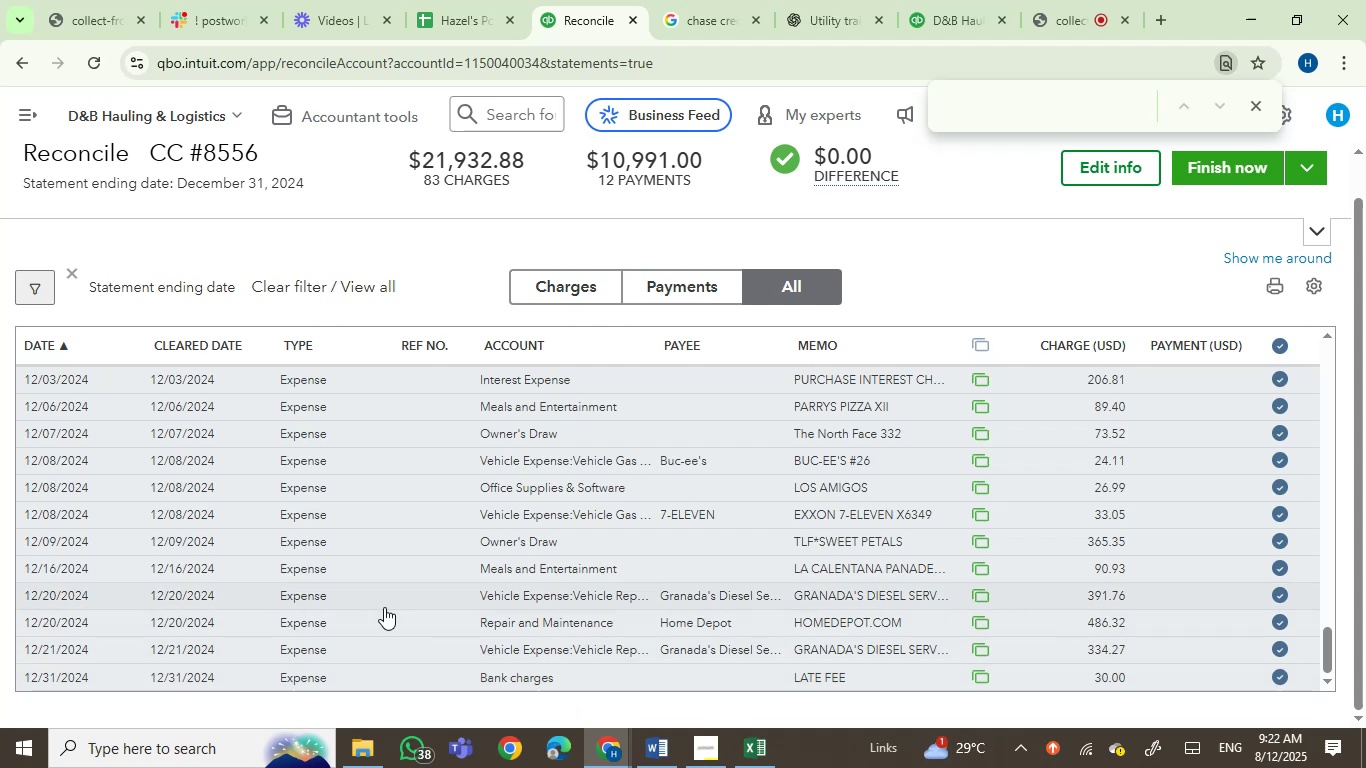 
wait(14.77)
 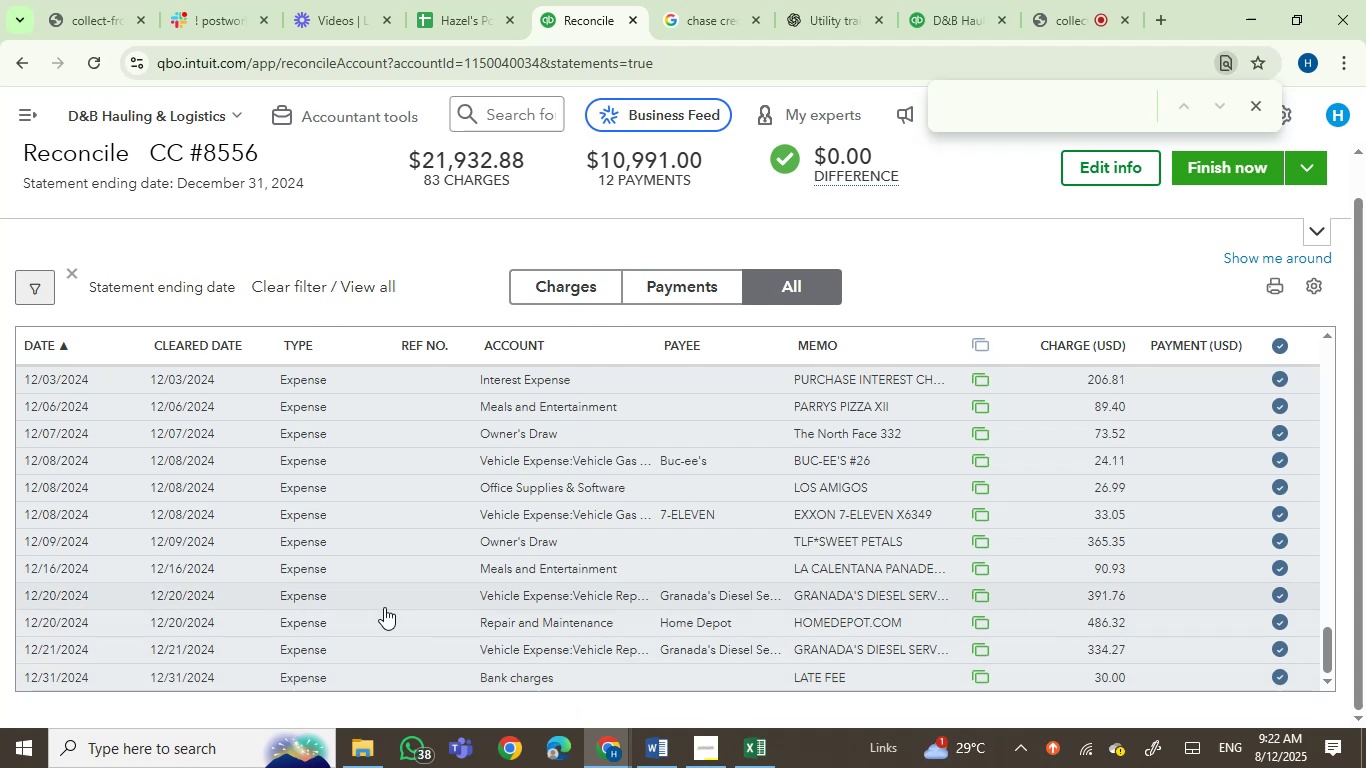 
left_click([756, 756])
 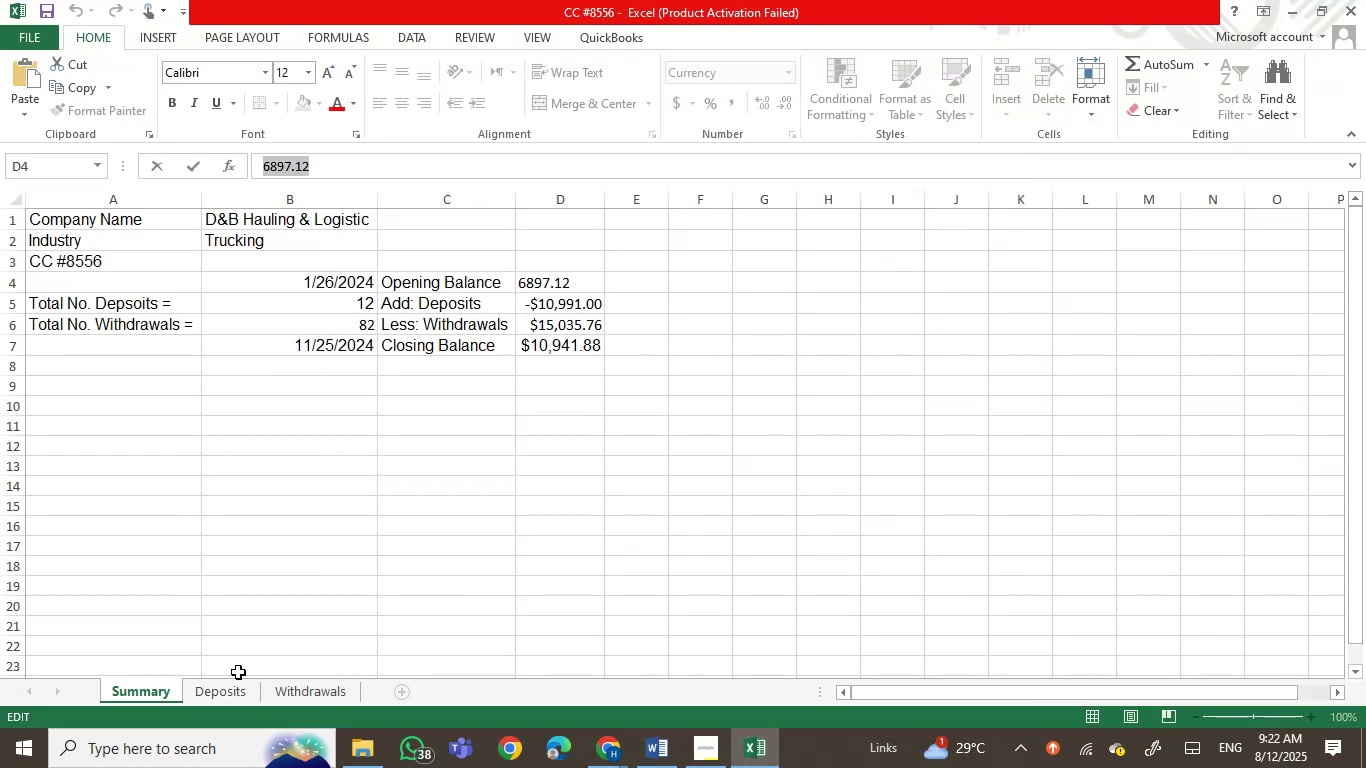 
wait(5.31)
 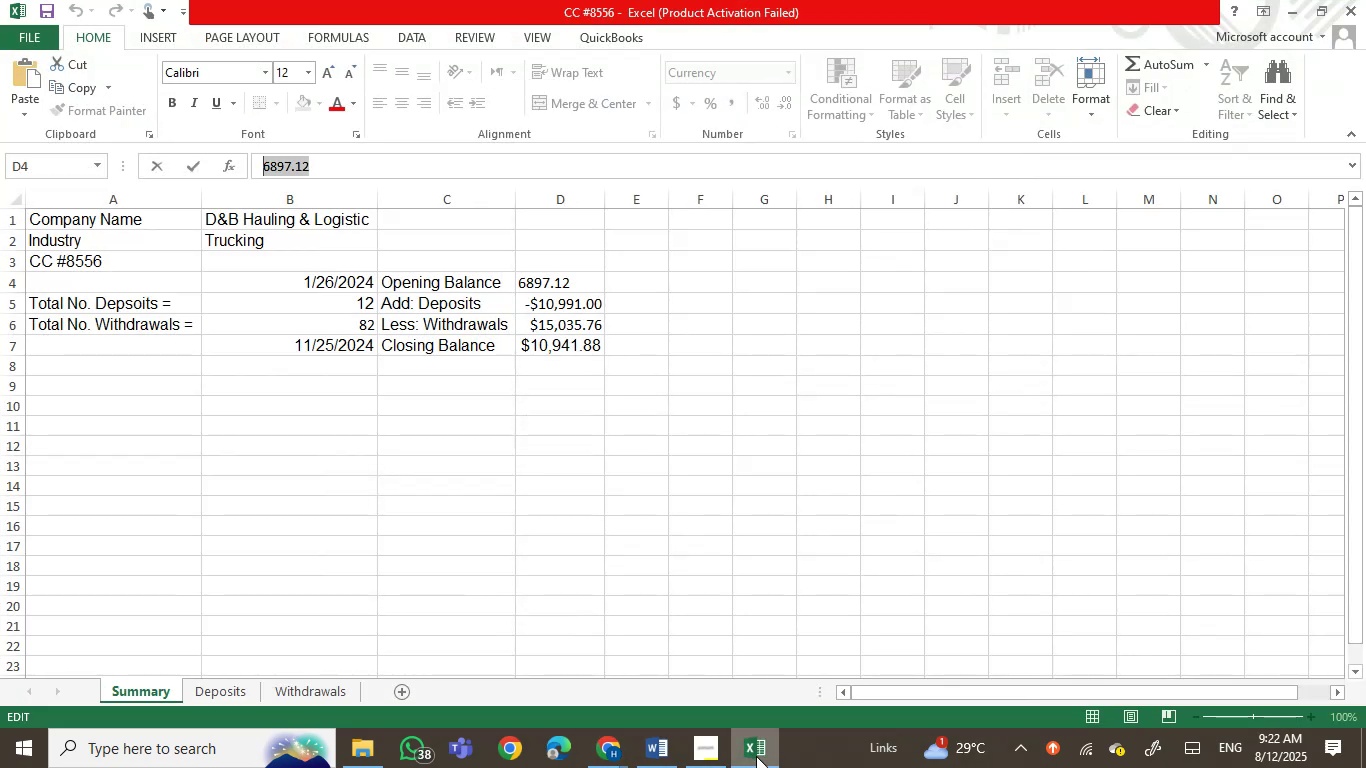 
left_click([230, 699])
 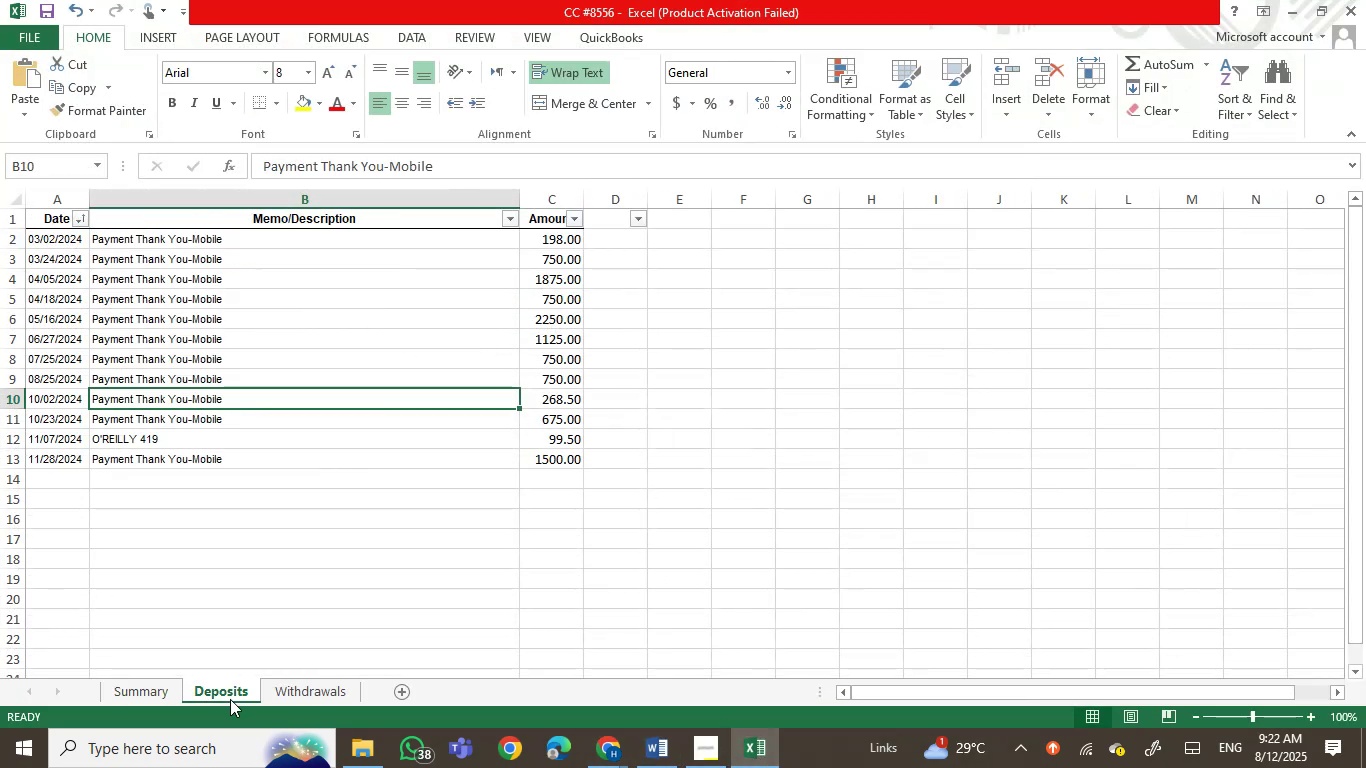 
left_click([230, 699])
 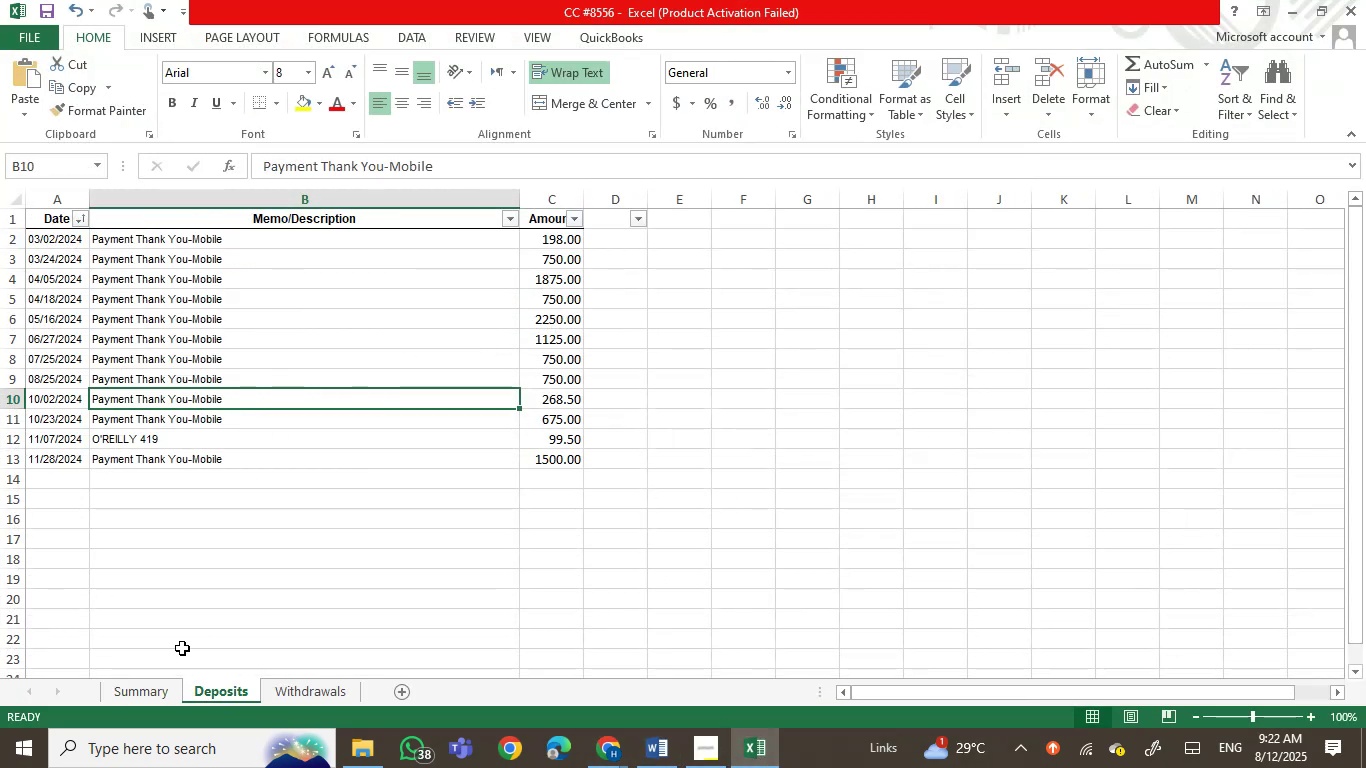 
left_click([143, 691])
 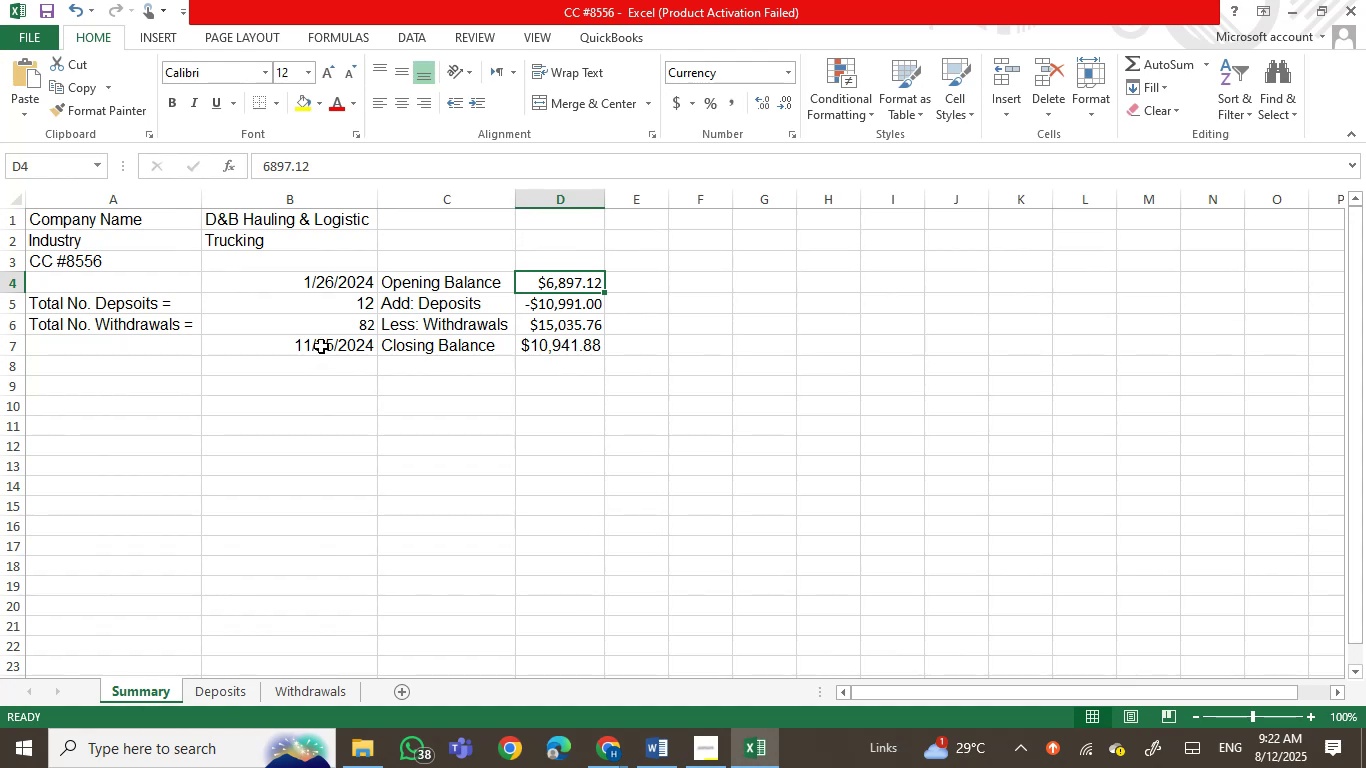 
double_click([314, 343])
 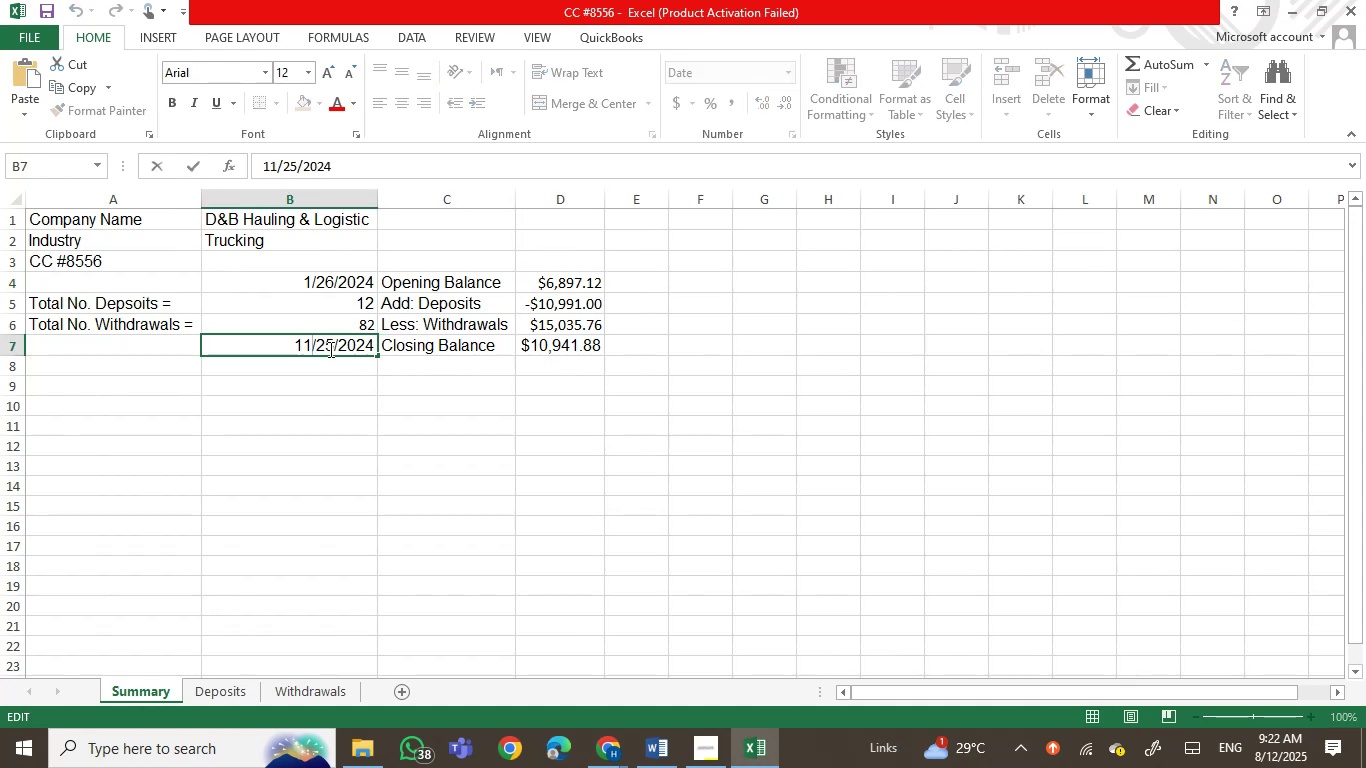 
key(Backspace)
 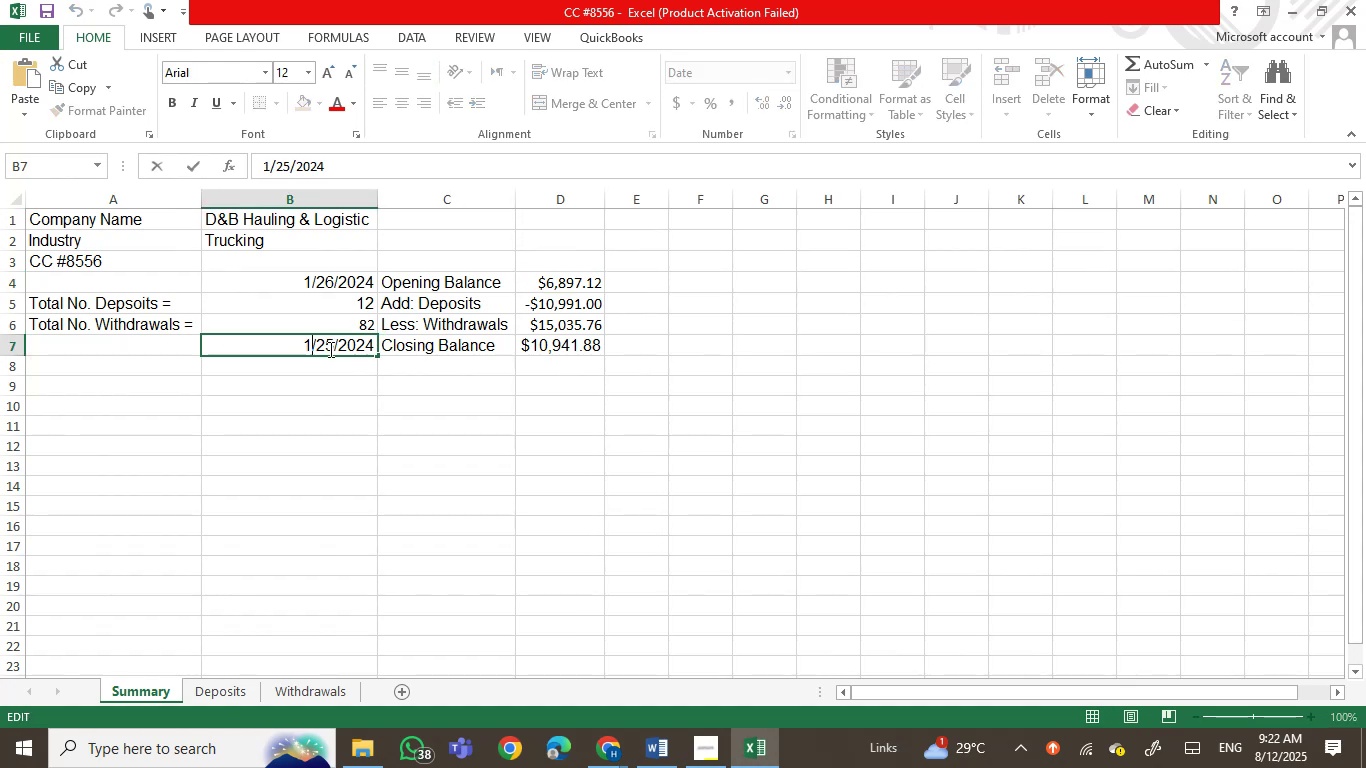 
key(Numpad2)
 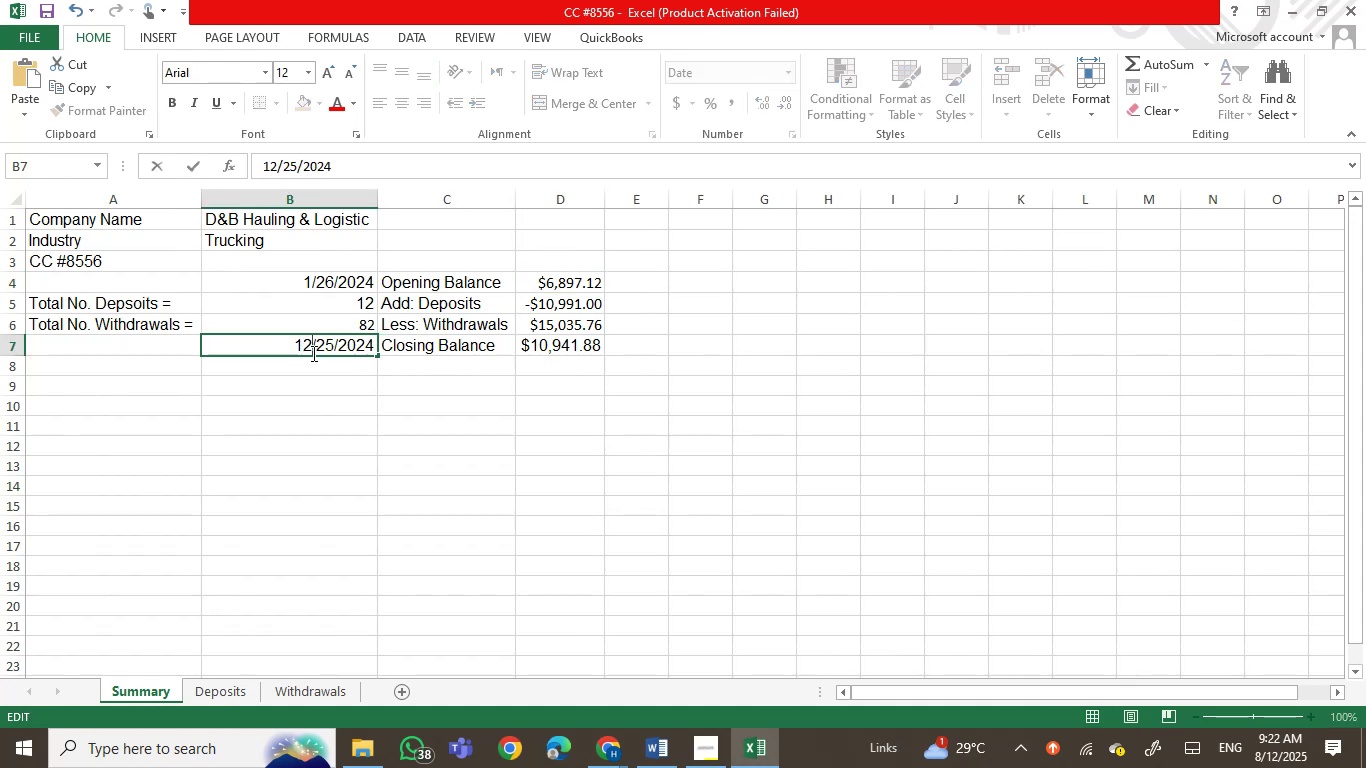 
left_click([302, 527])
 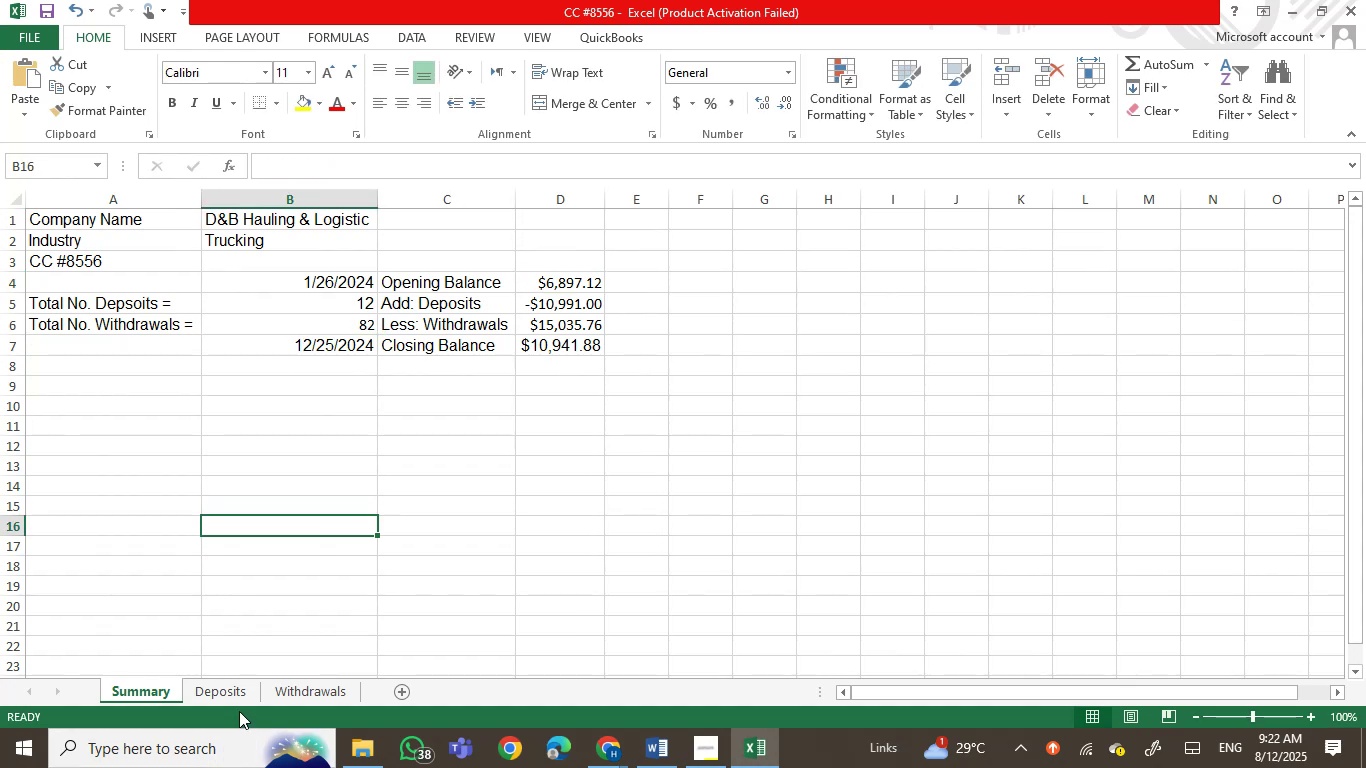 
left_click([228, 691])
 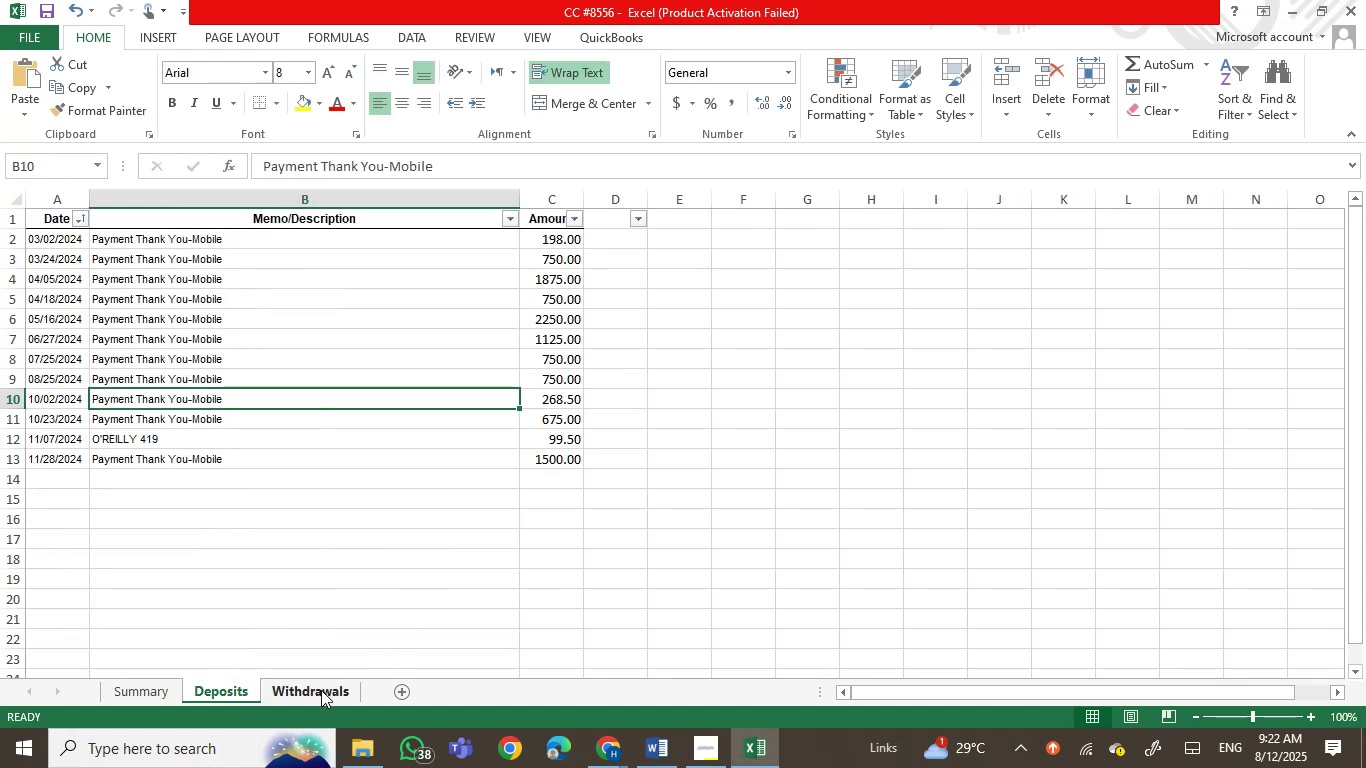 
left_click([321, 690])
 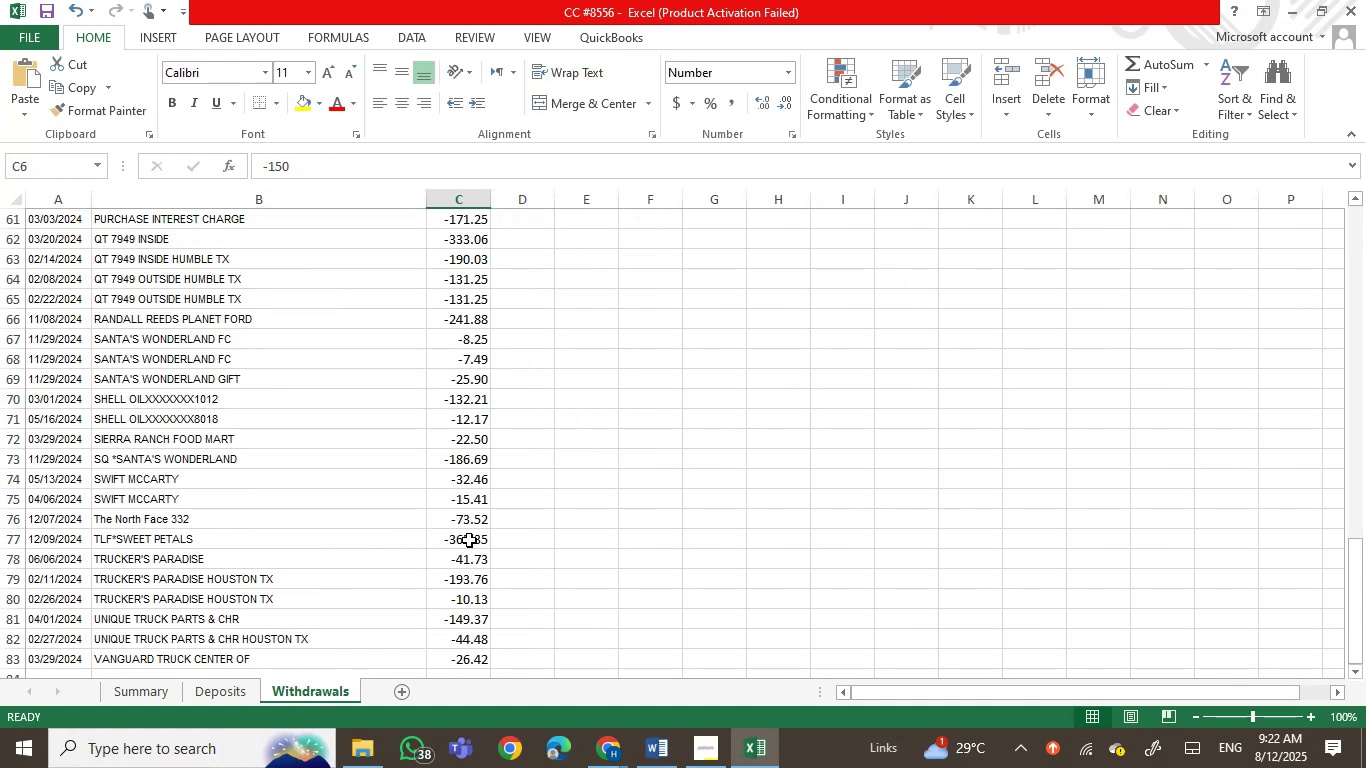 
scroll: coordinate [277, 450], scroll_direction: up, amount: 28.0
 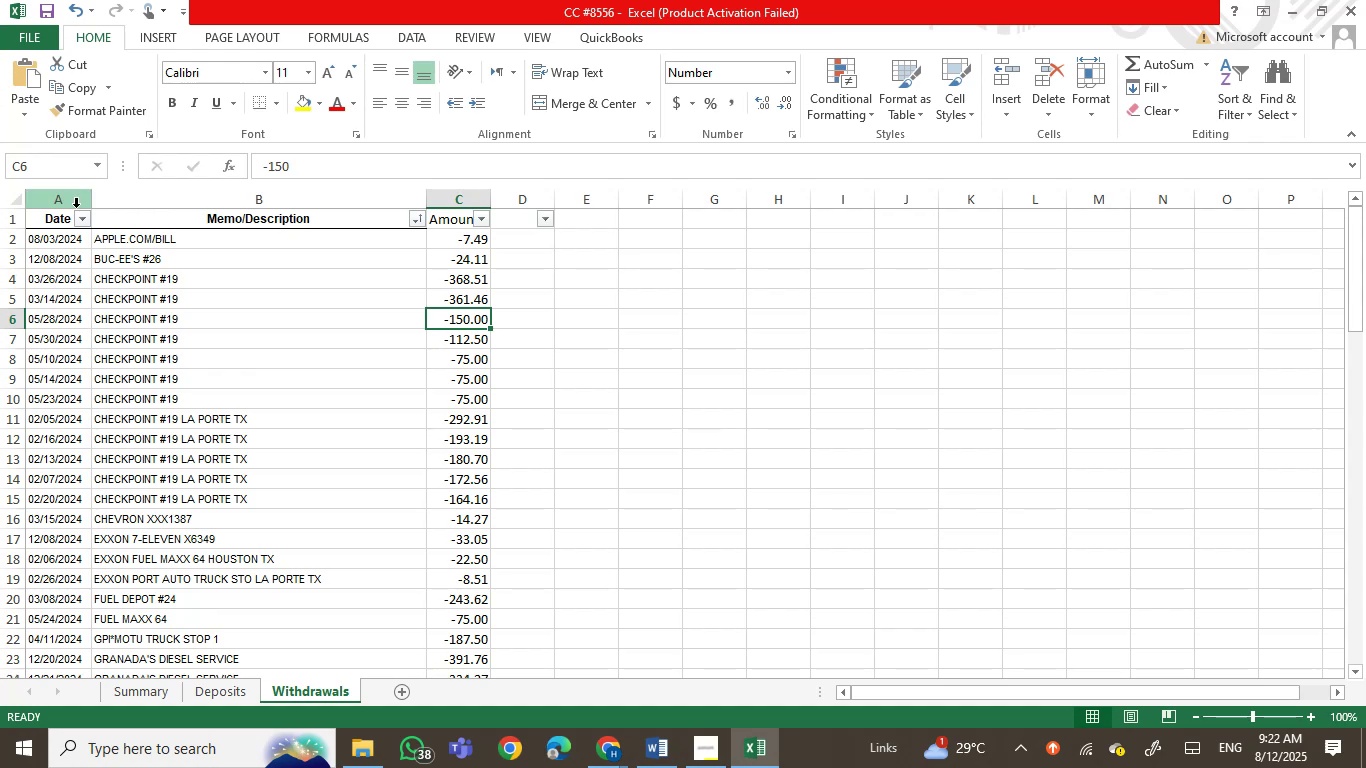 
left_click([81, 220])
 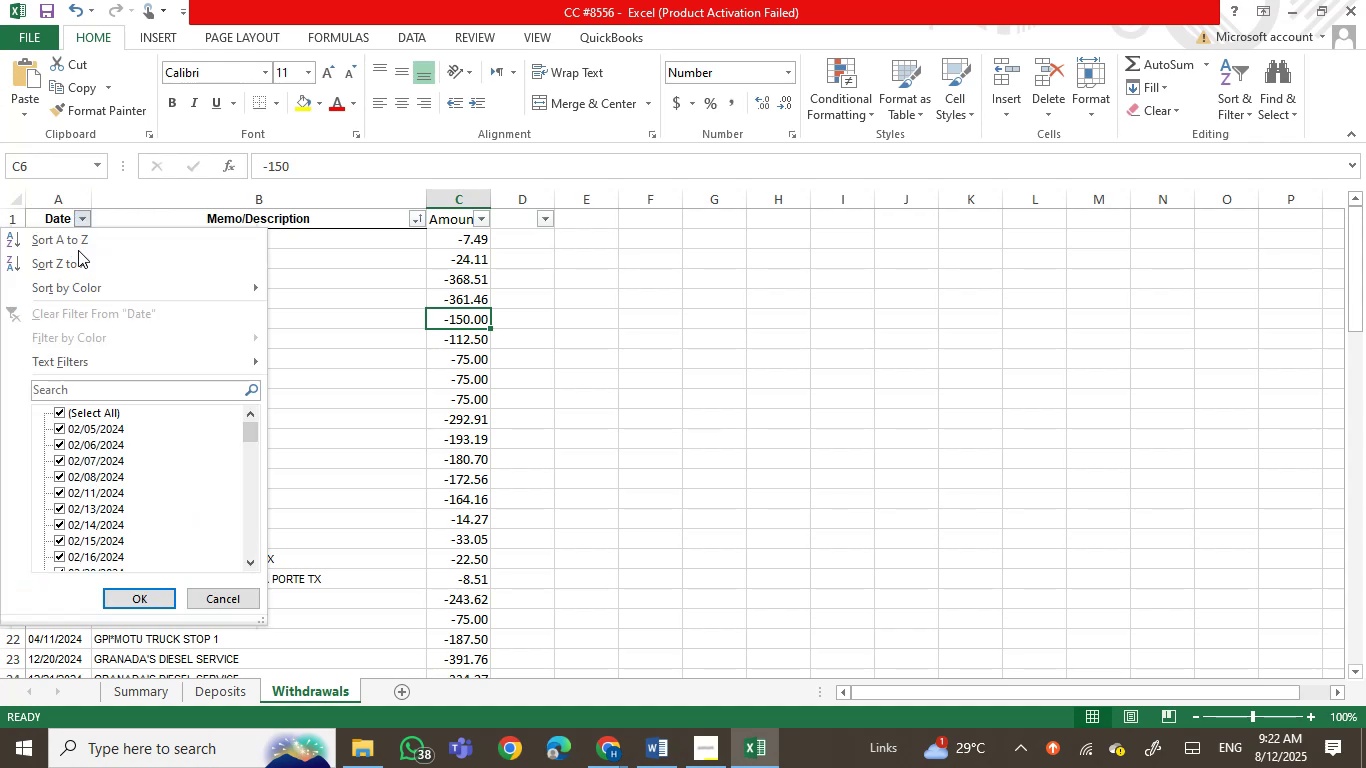 
left_click([81, 248])
 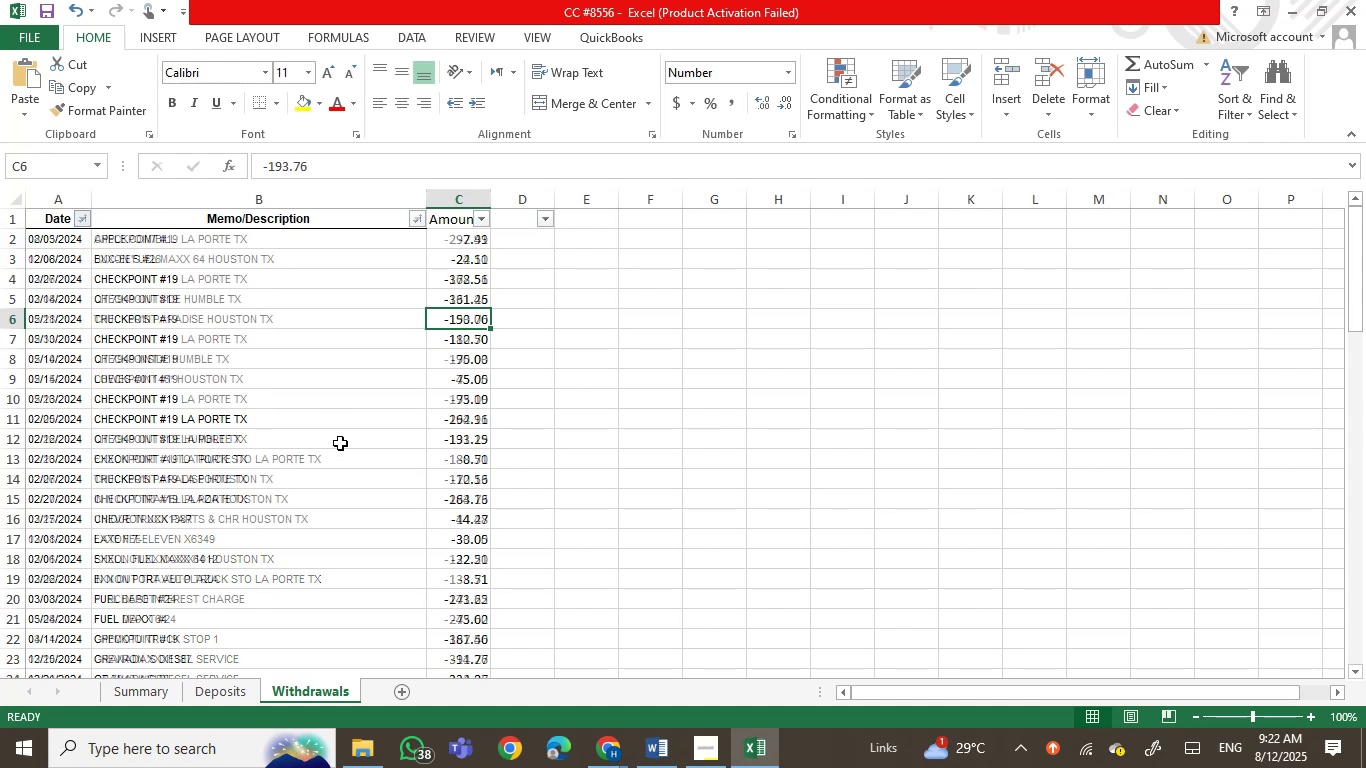 
left_click([340, 443])
 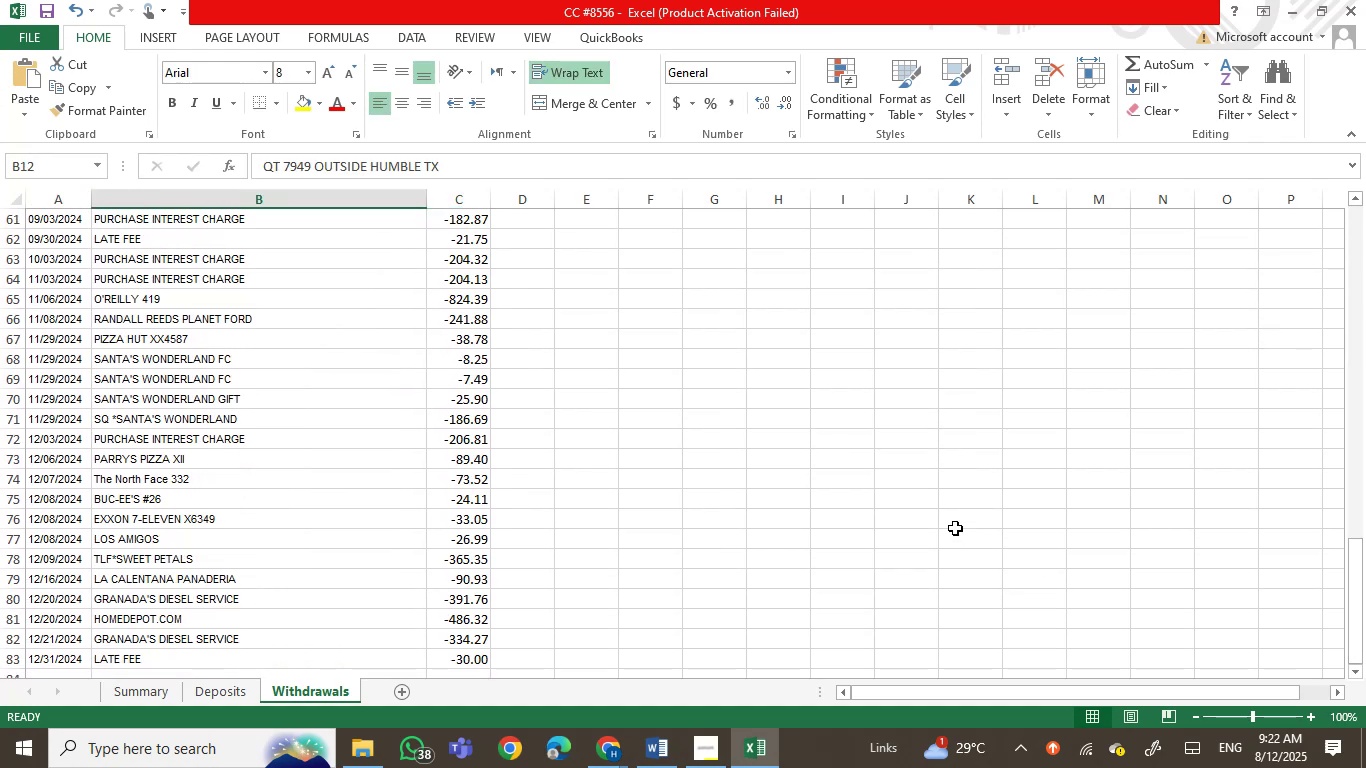 
wait(5.36)
 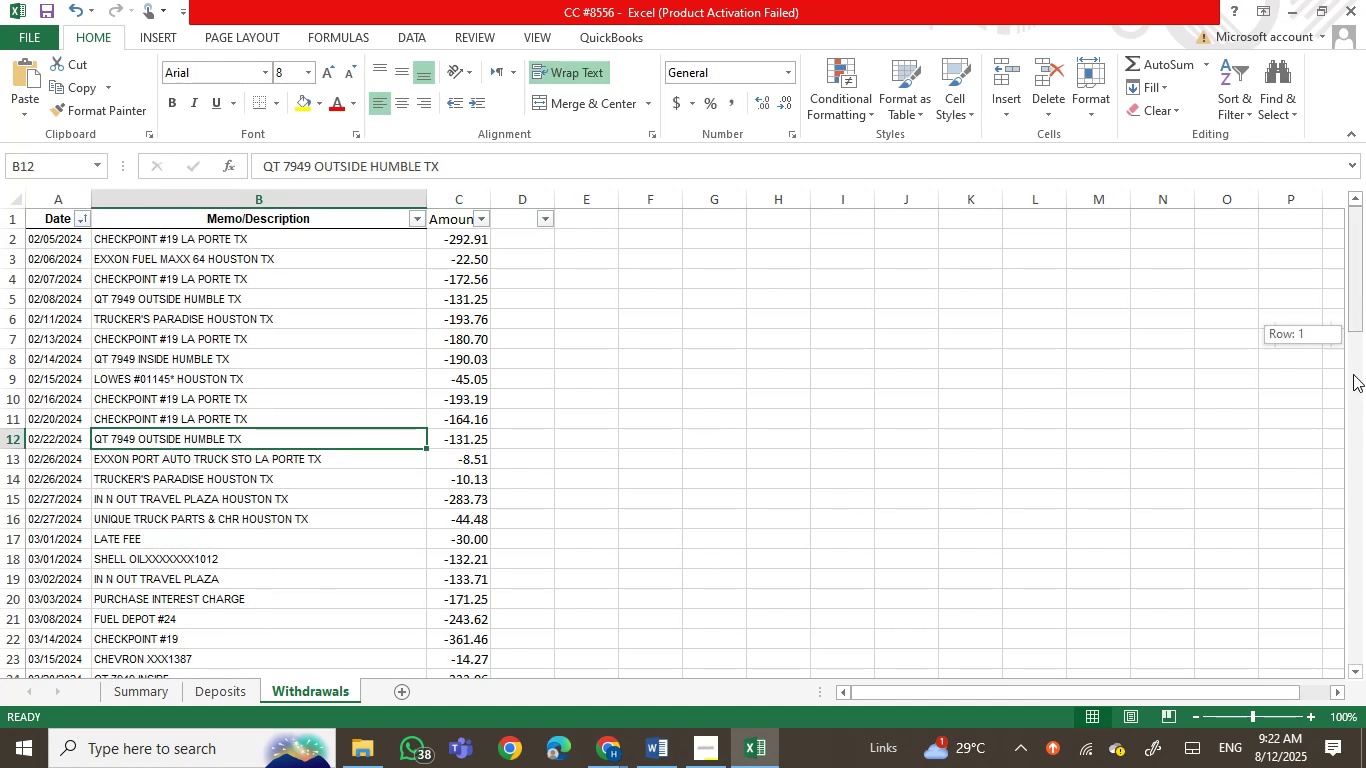 
scroll: coordinate [955, 550], scroll_direction: down, amount: 2.0
 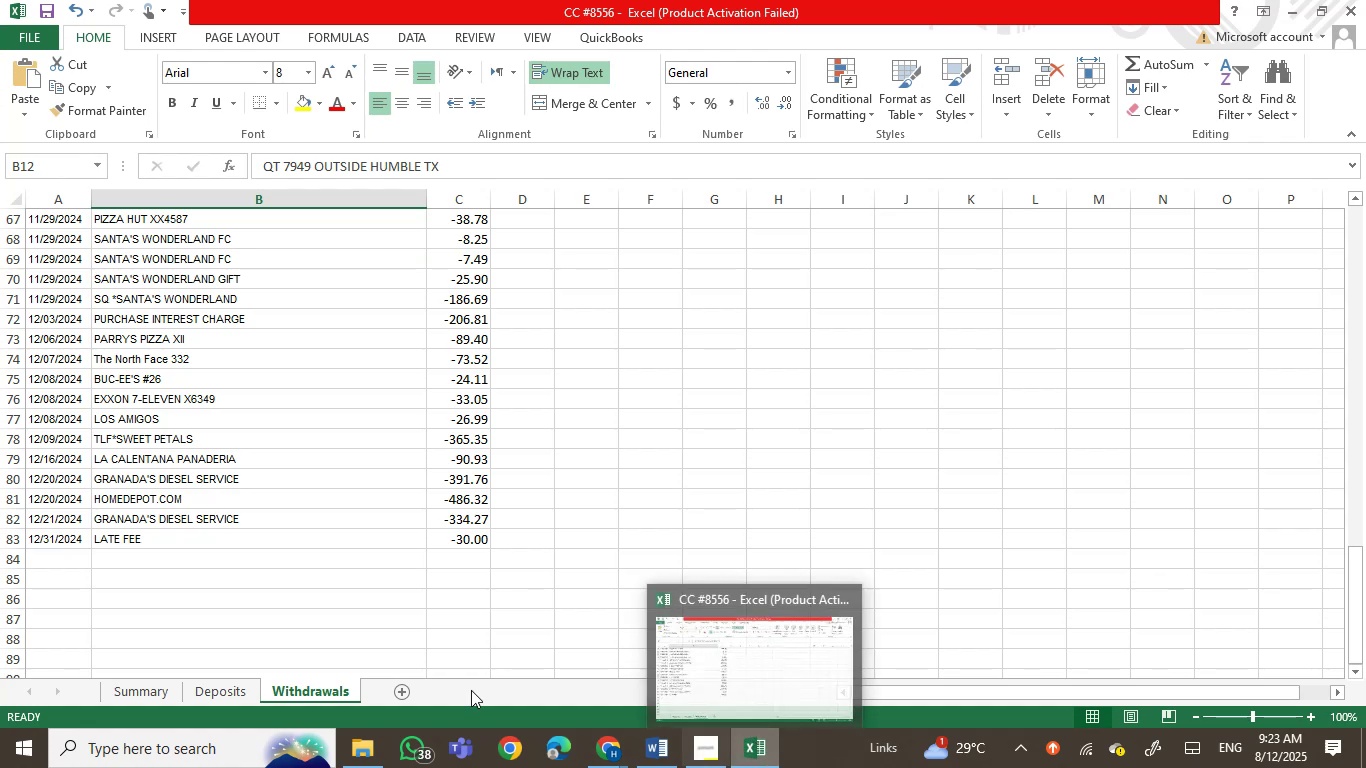 
wait(5.84)
 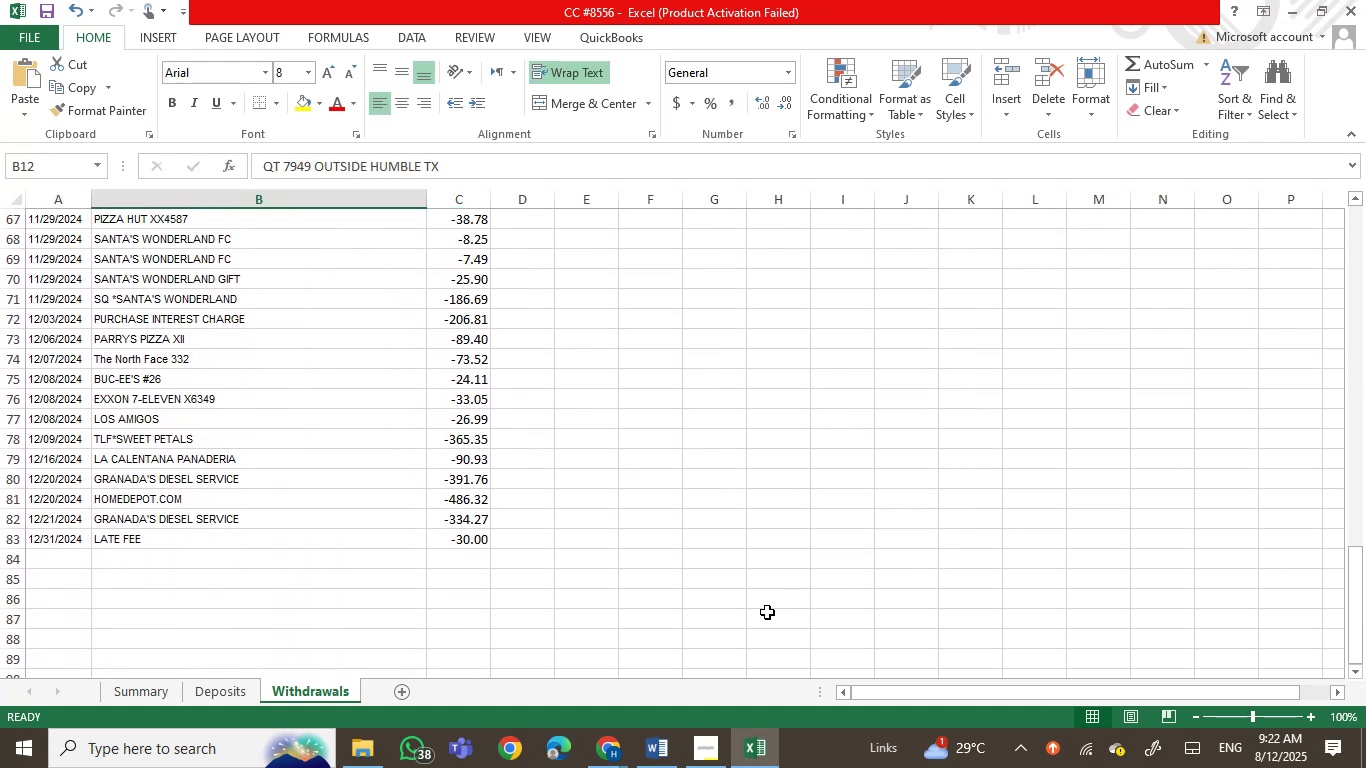 
left_click([755, 747])
 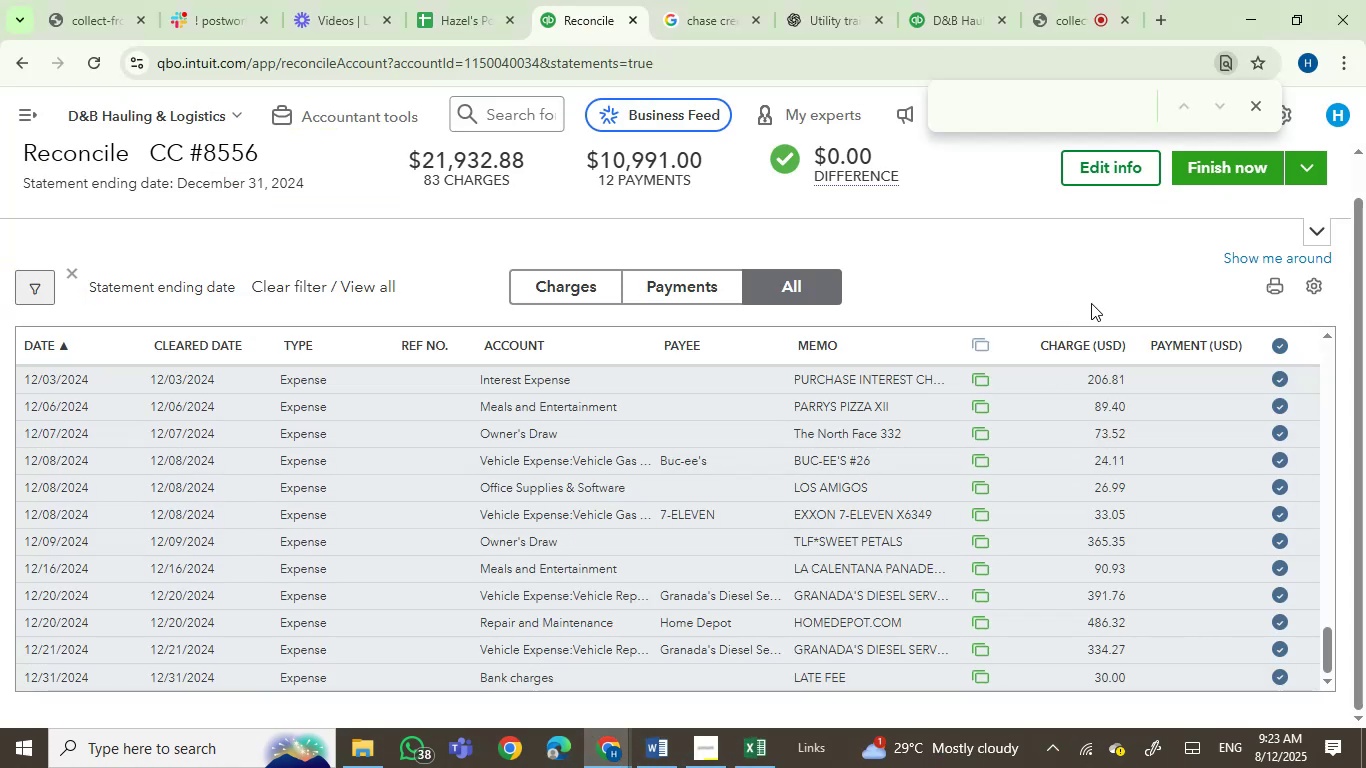 
wait(8.08)
 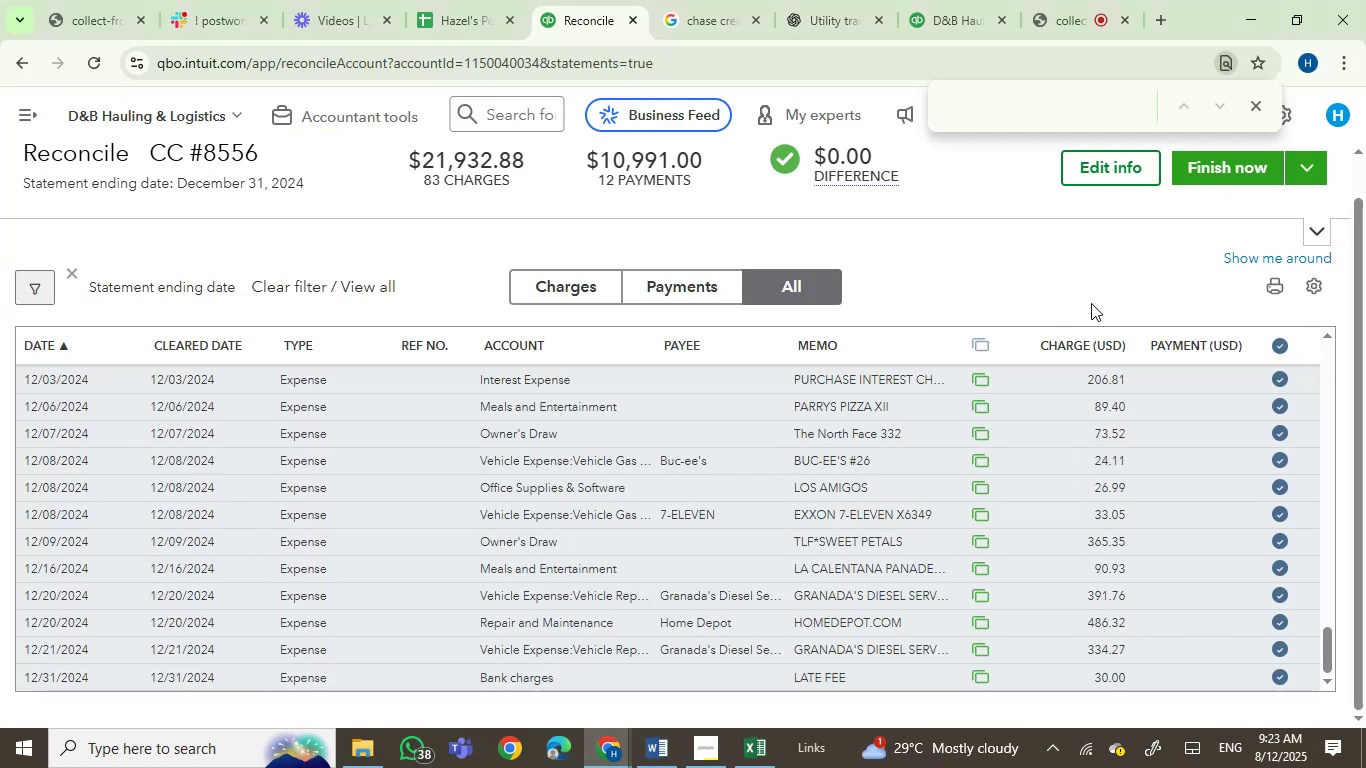 
left_click([1228, 174])
 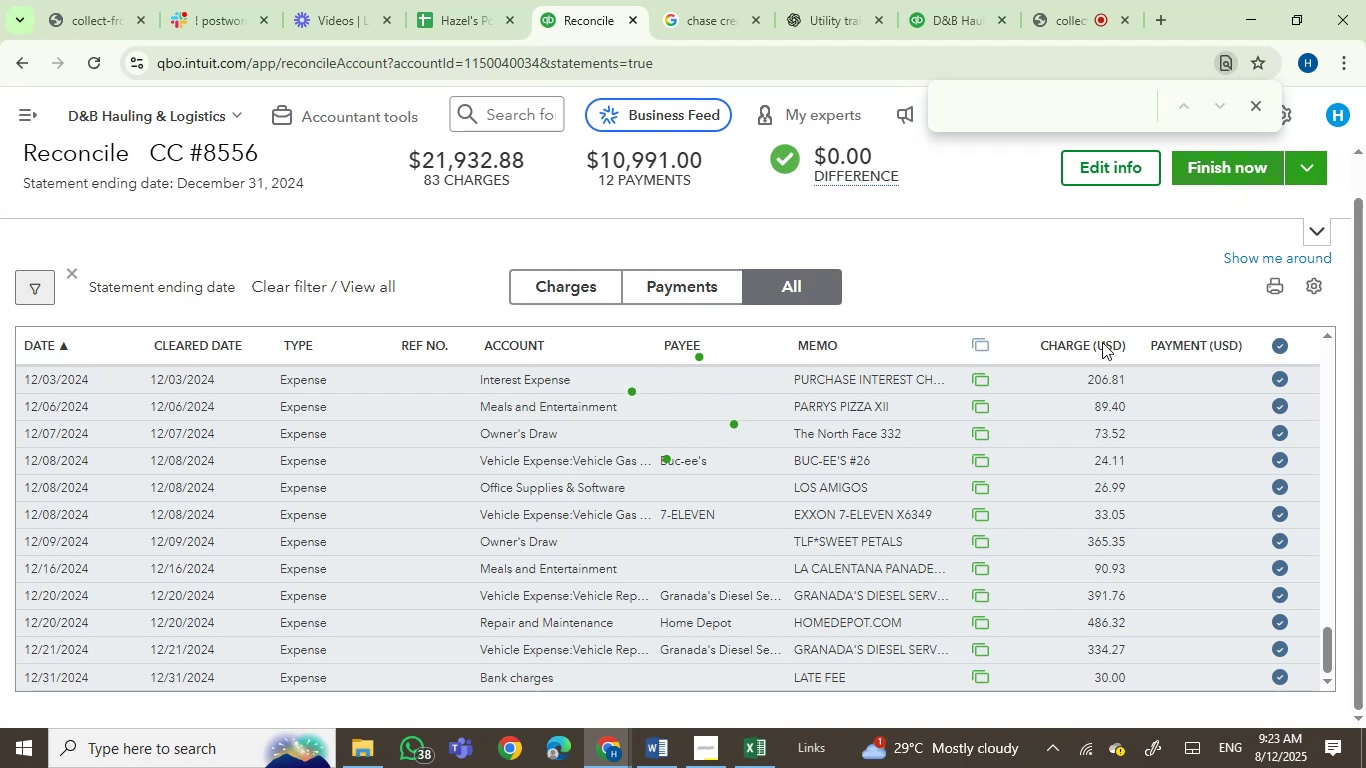 
mouse_move([886, 433])
 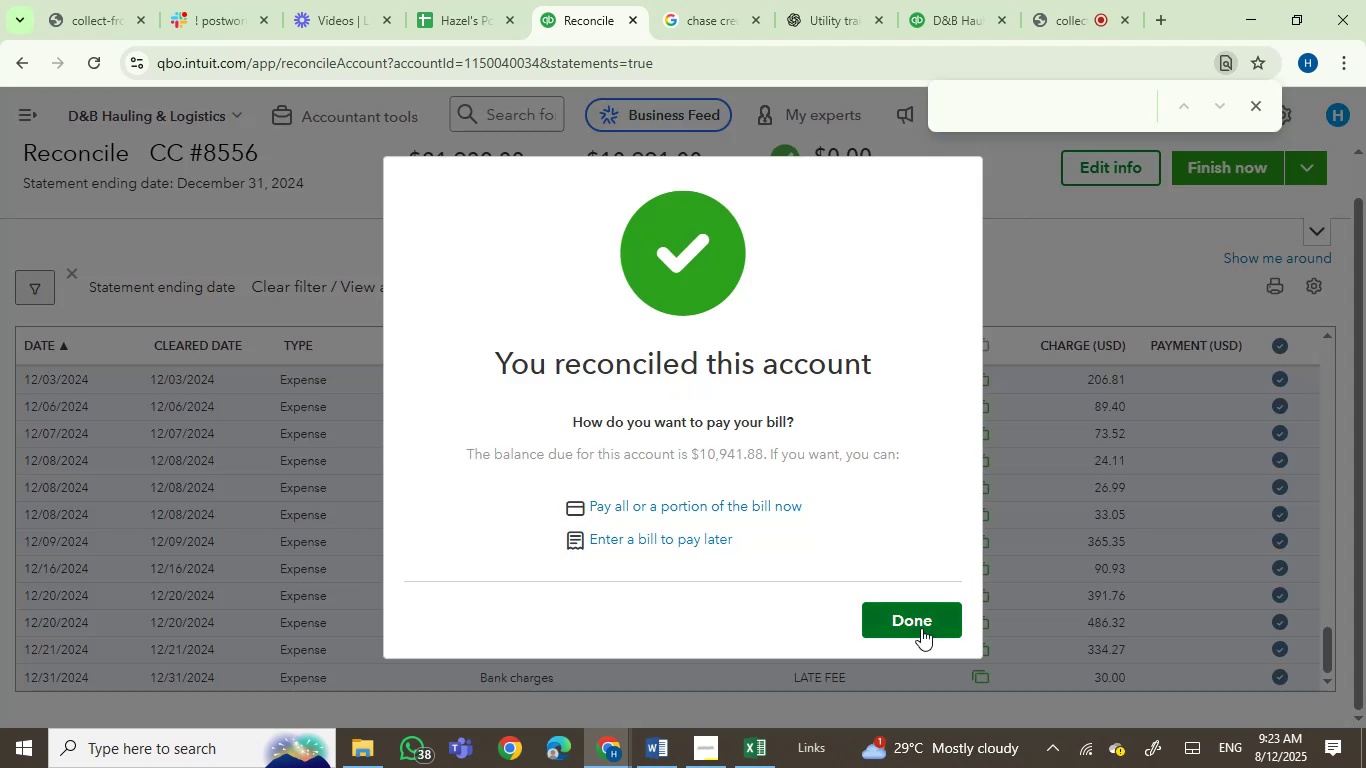 
left_click([925, 626])
 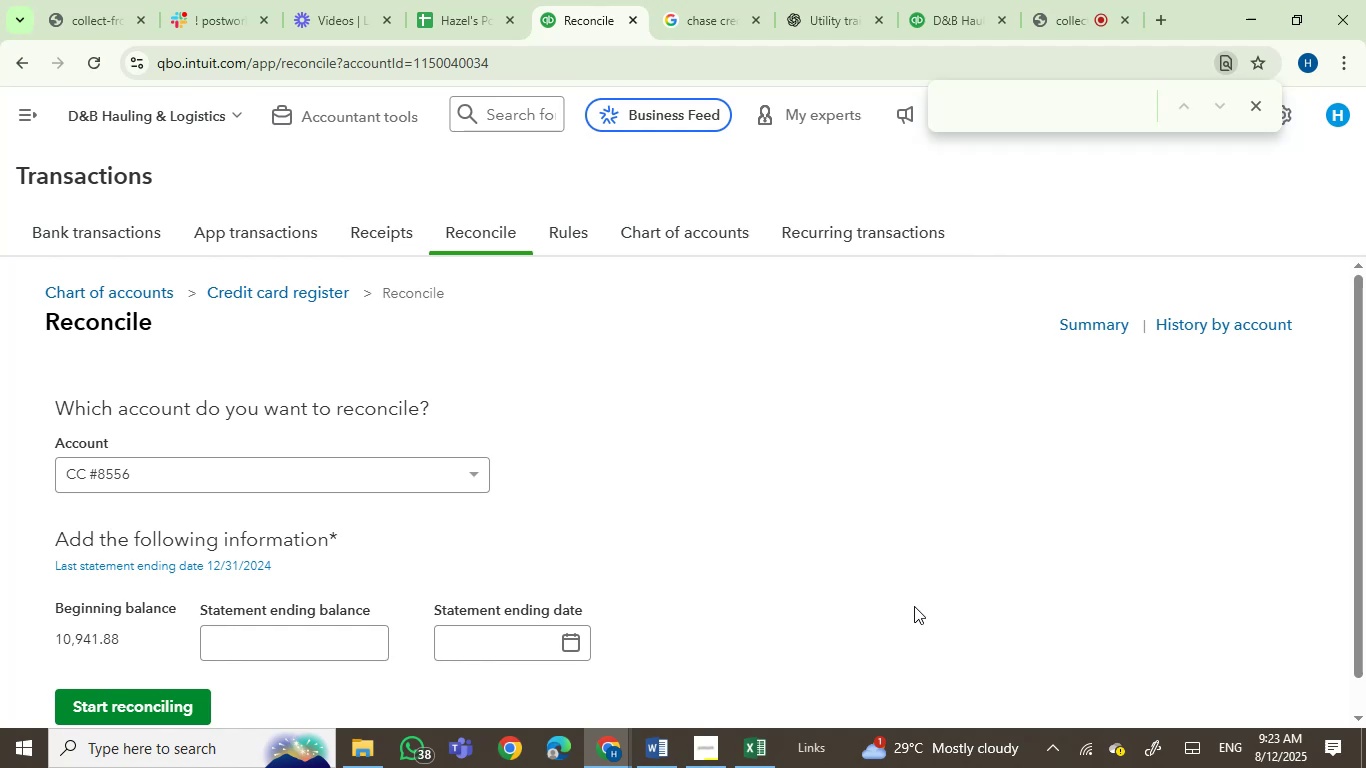 
wait(10.61)
 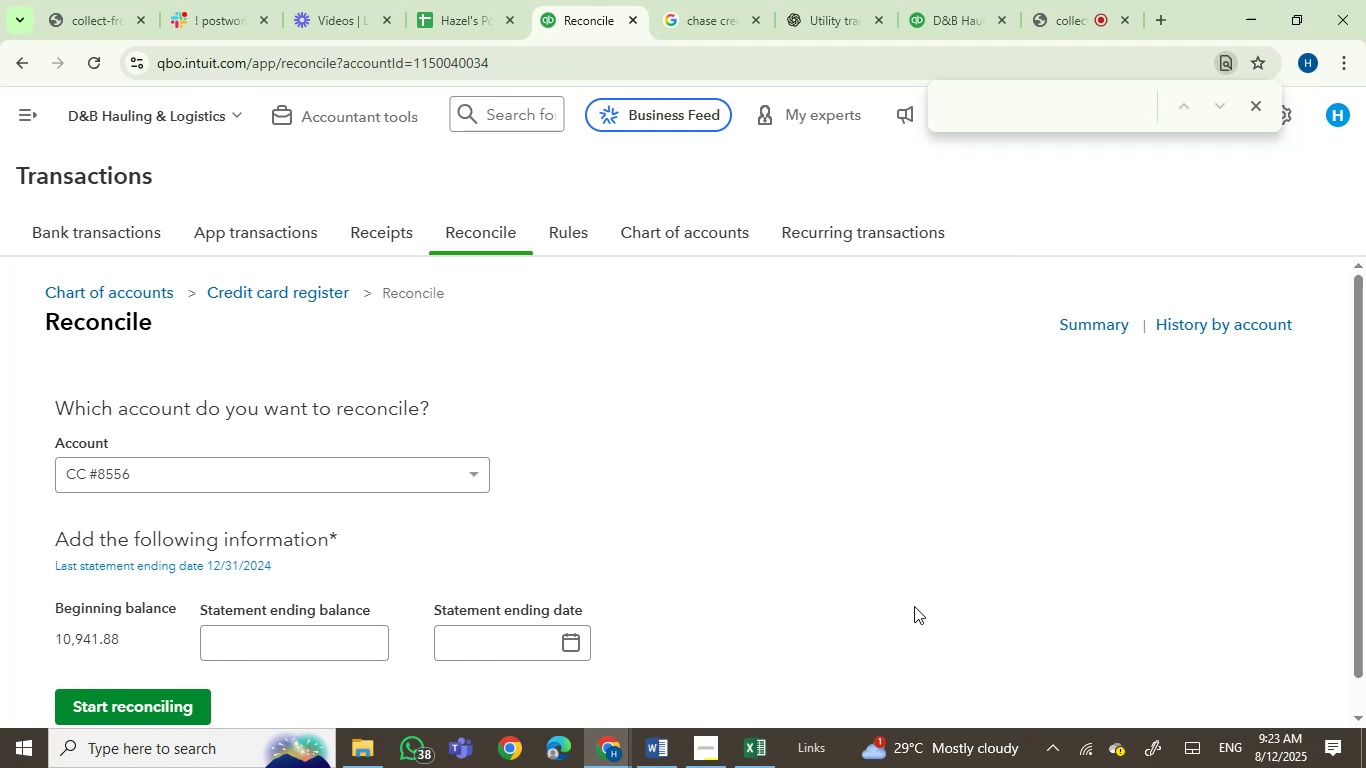 
mouse_move([741, 733])
 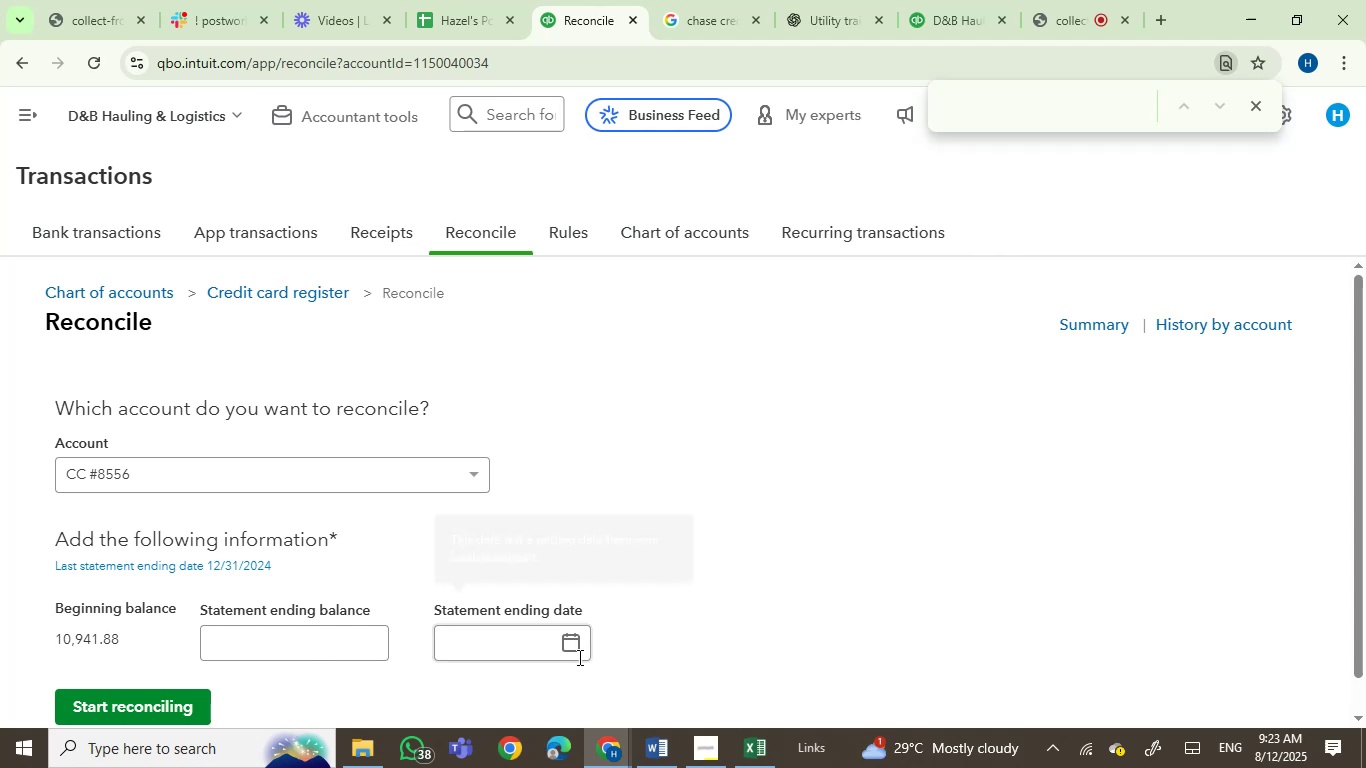 
wait(7.18)
 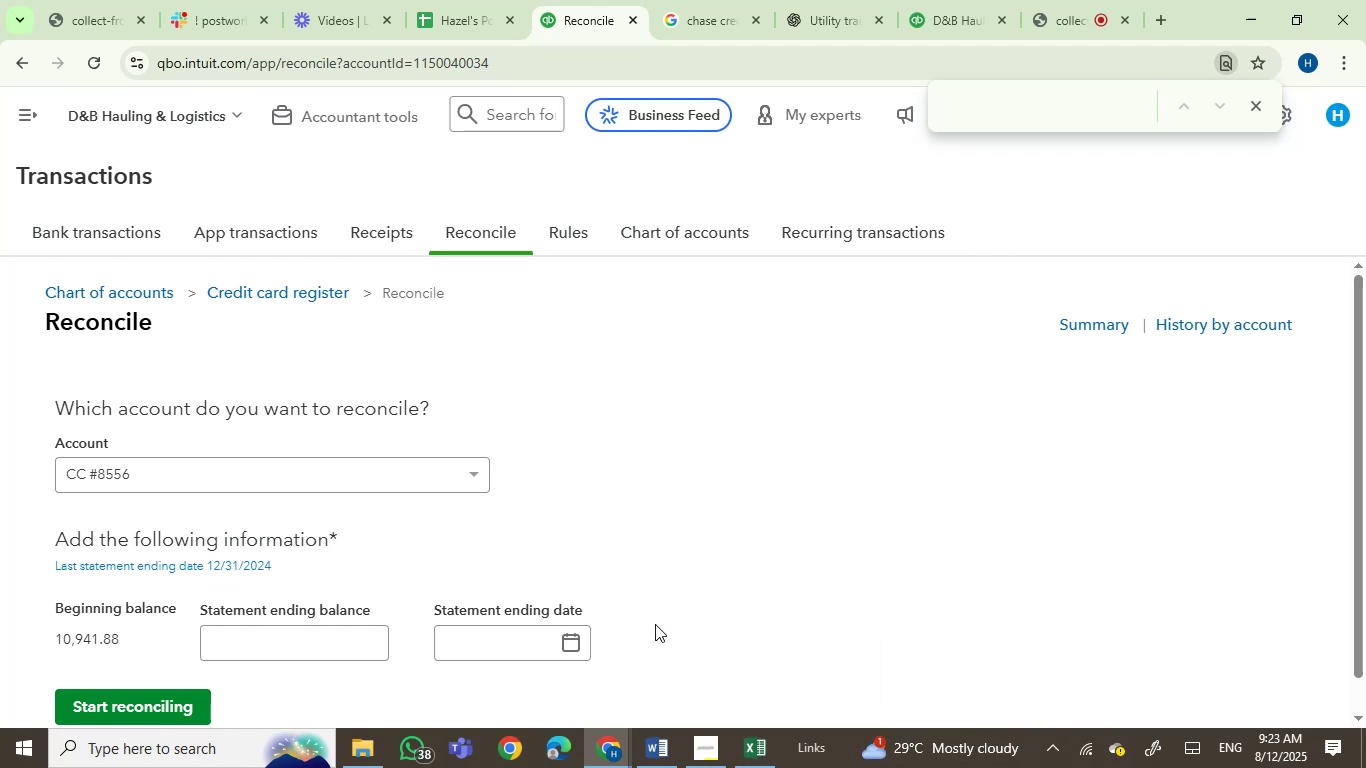 
left_click([368, 749])
 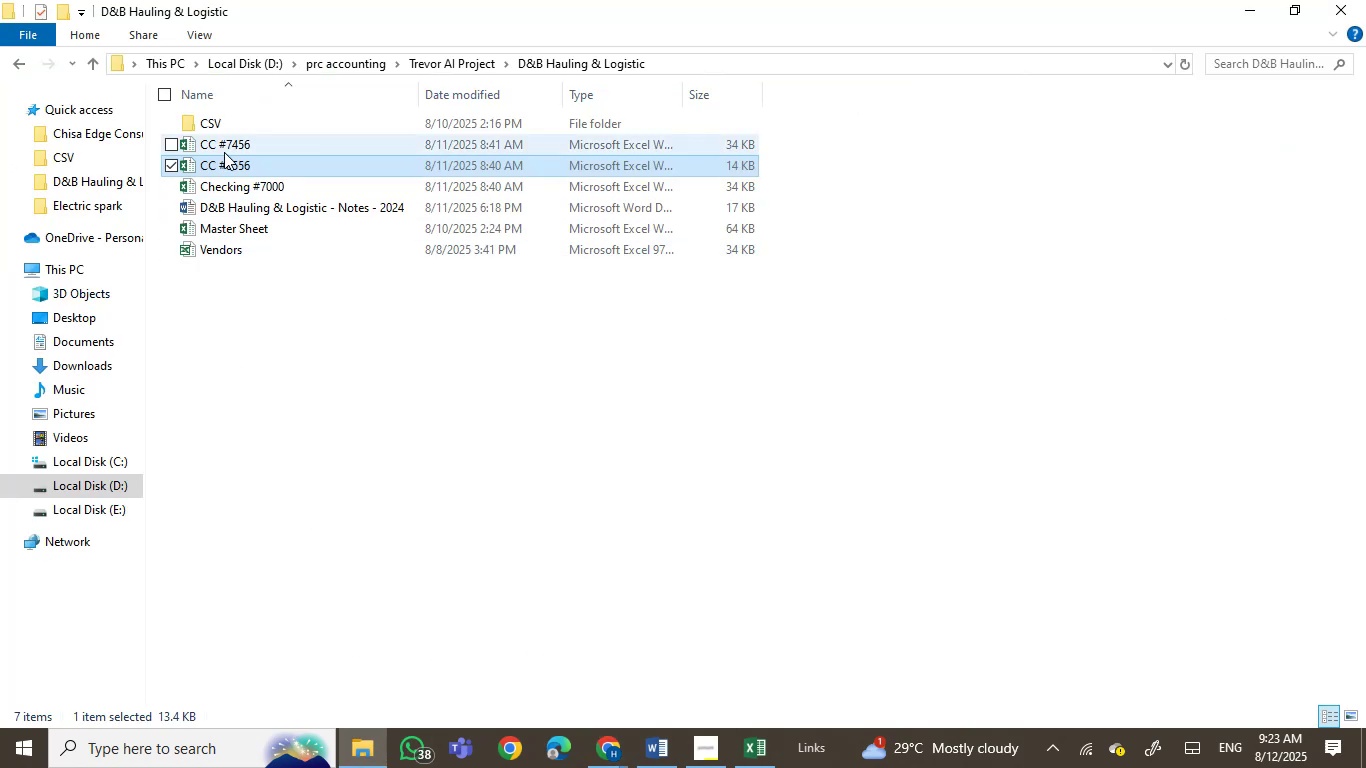 
double_click([231, 148])
 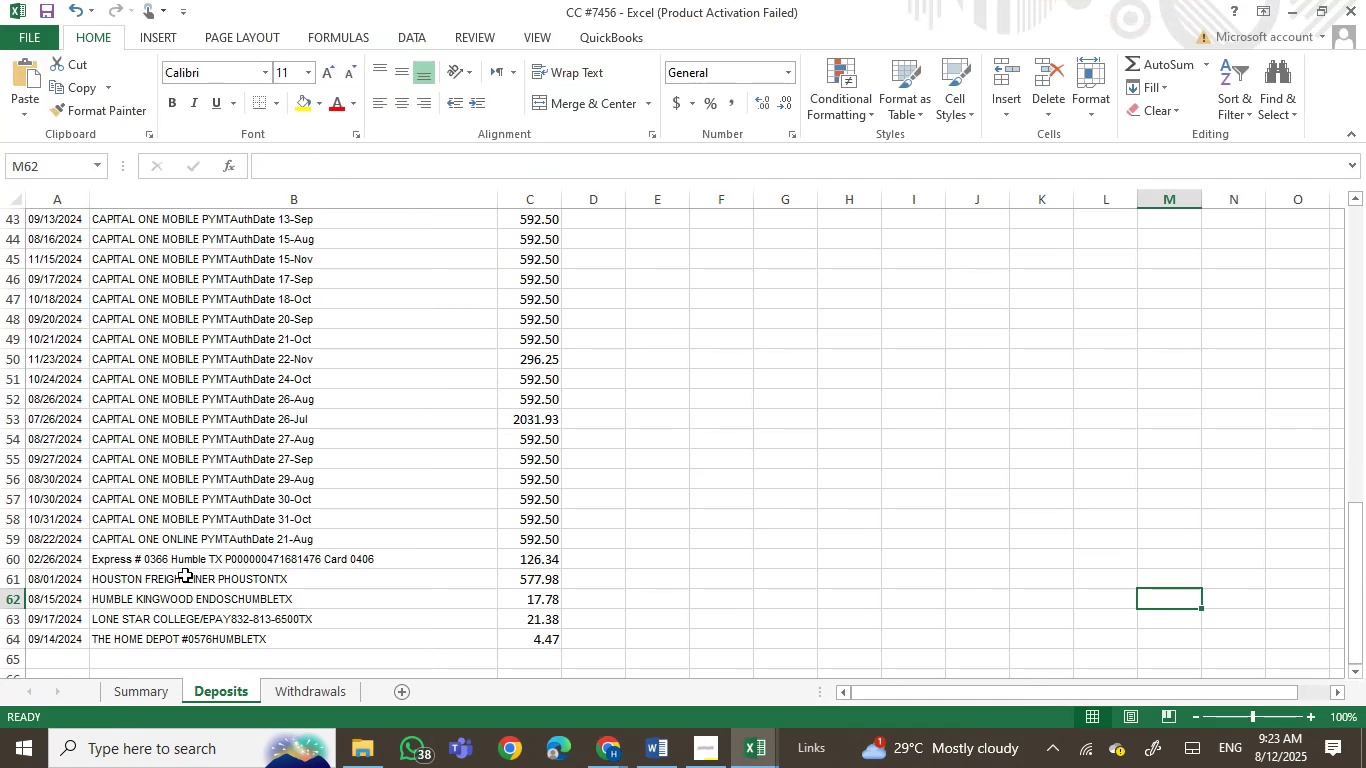 
left_click([152, 700])
 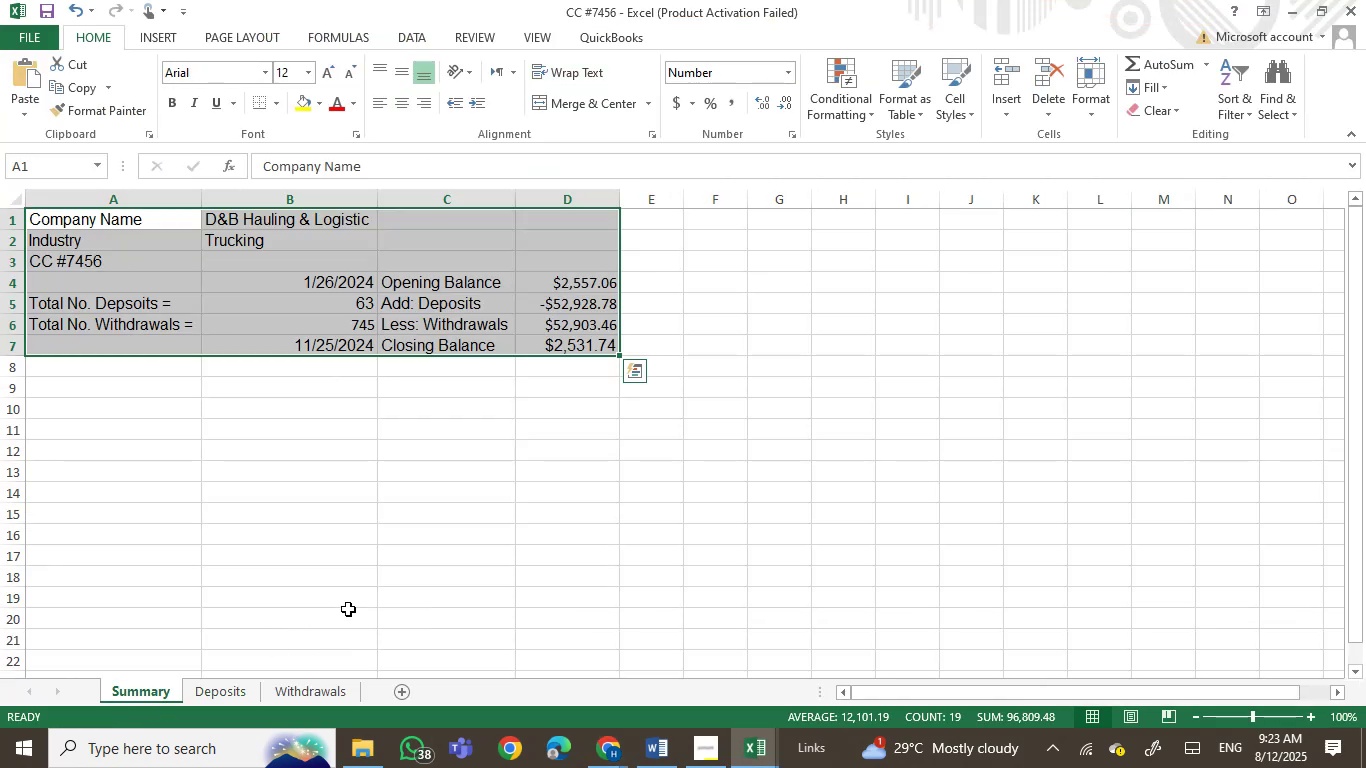 
left_click([379, 584])
 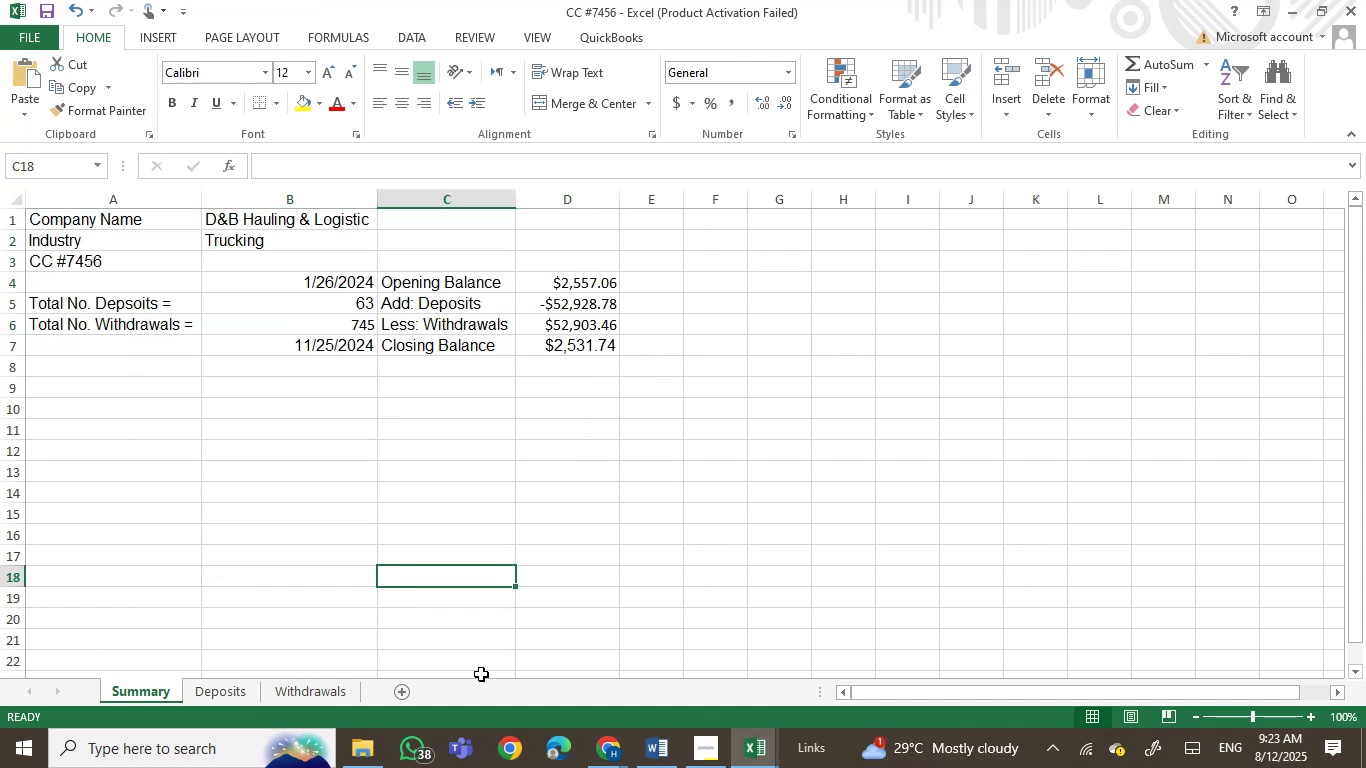 
left_click([751, 735])
 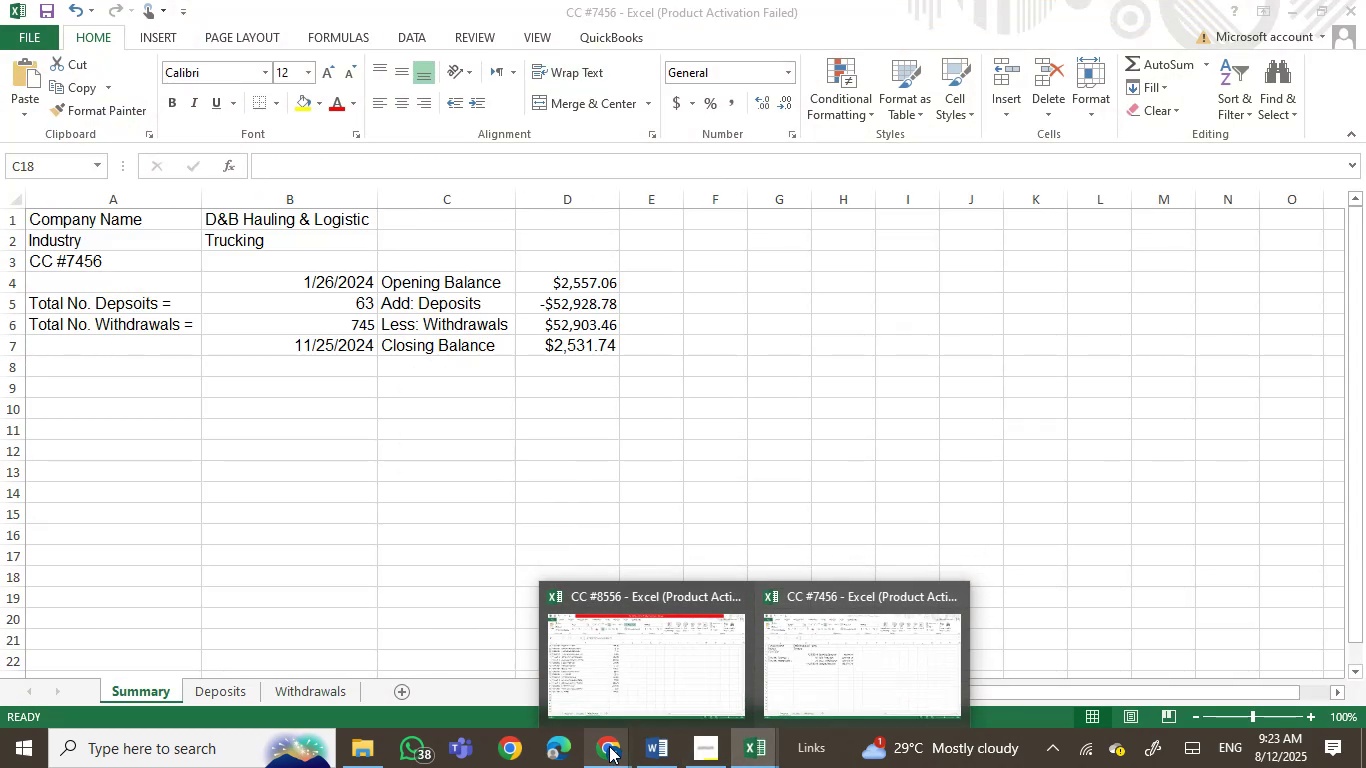 
wait(5.78)
 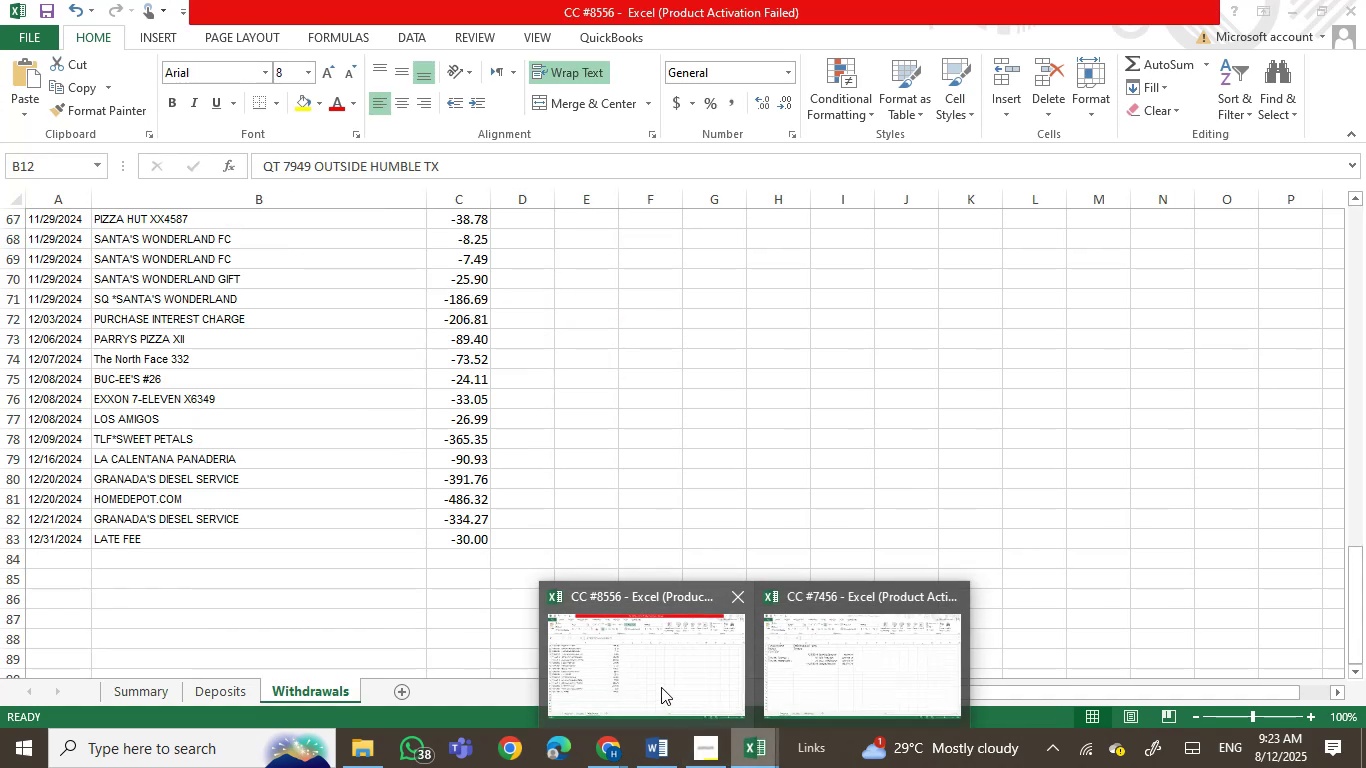 
left_click([630, 670])
 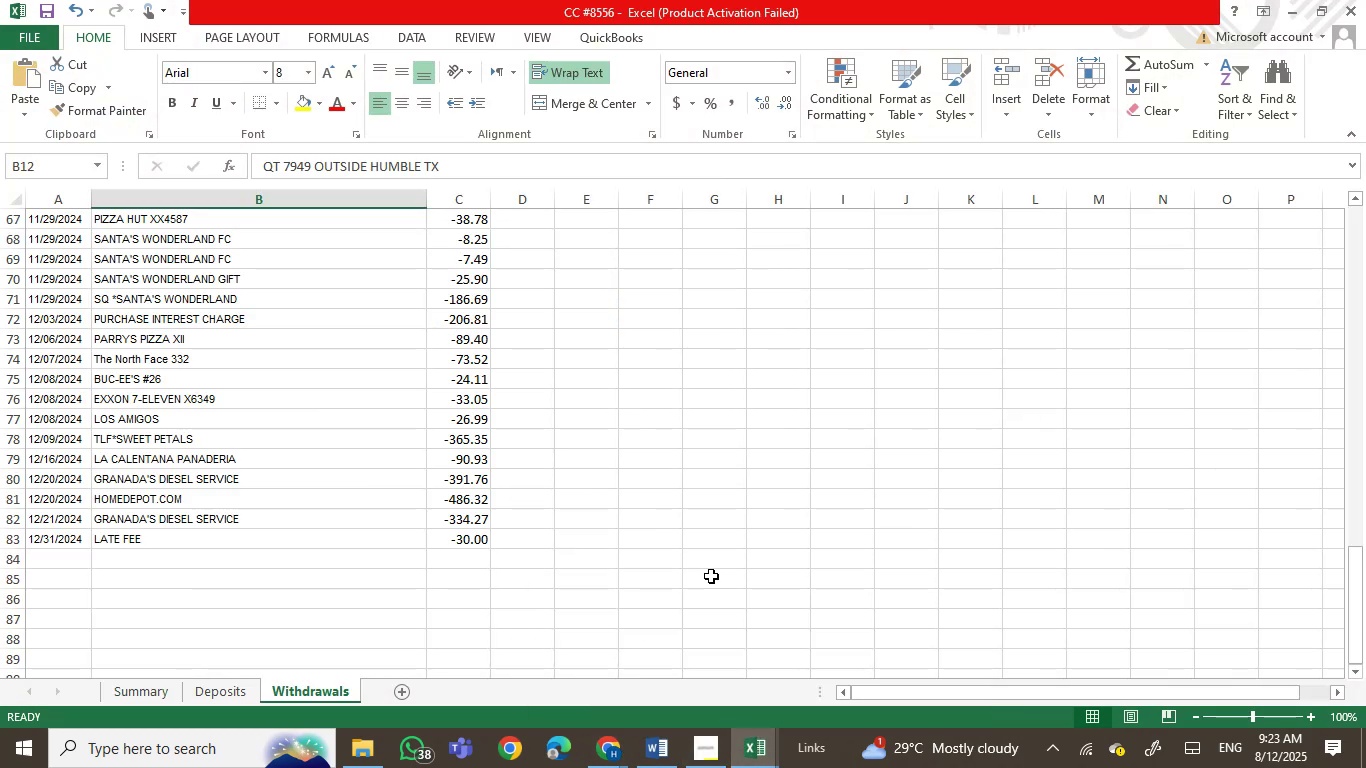 
left_click([711, 576])
 